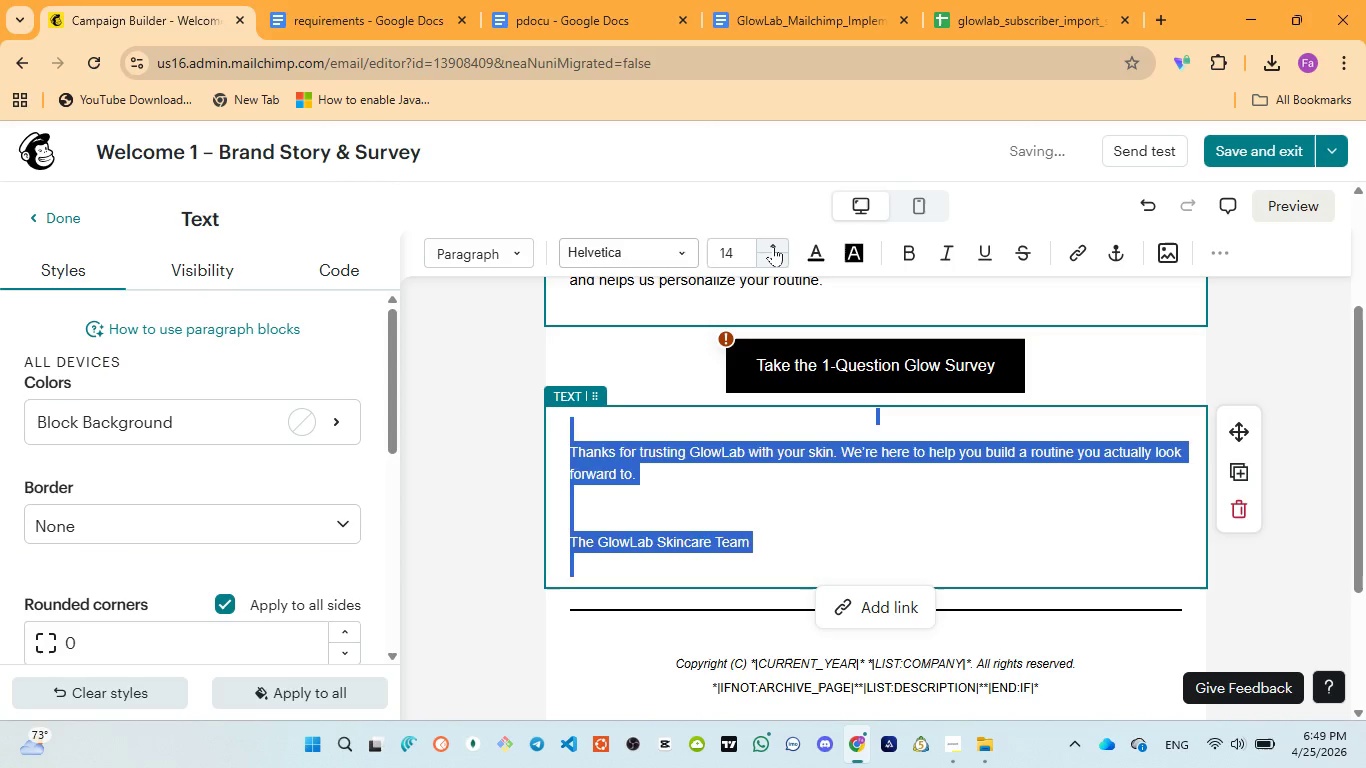 
left_click([773, 246])
 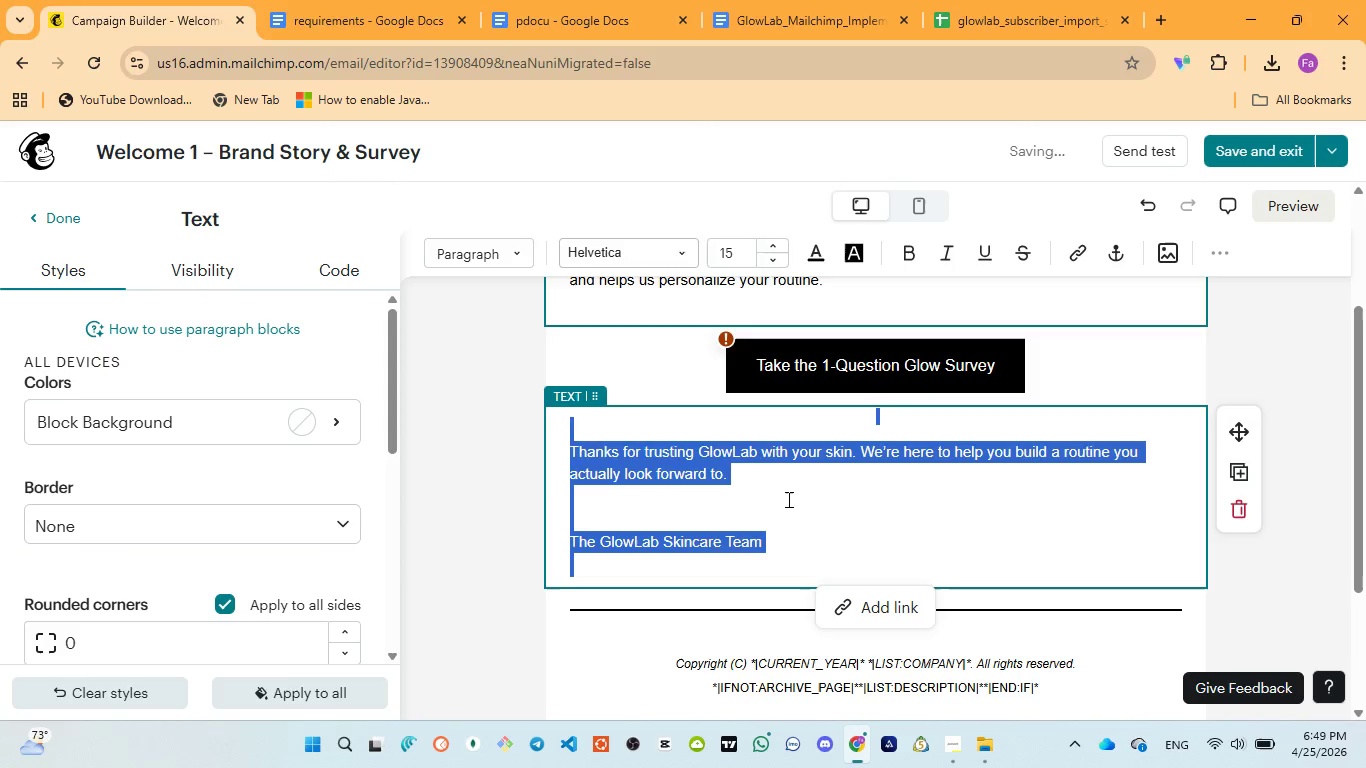 
left_click([791, 515])
 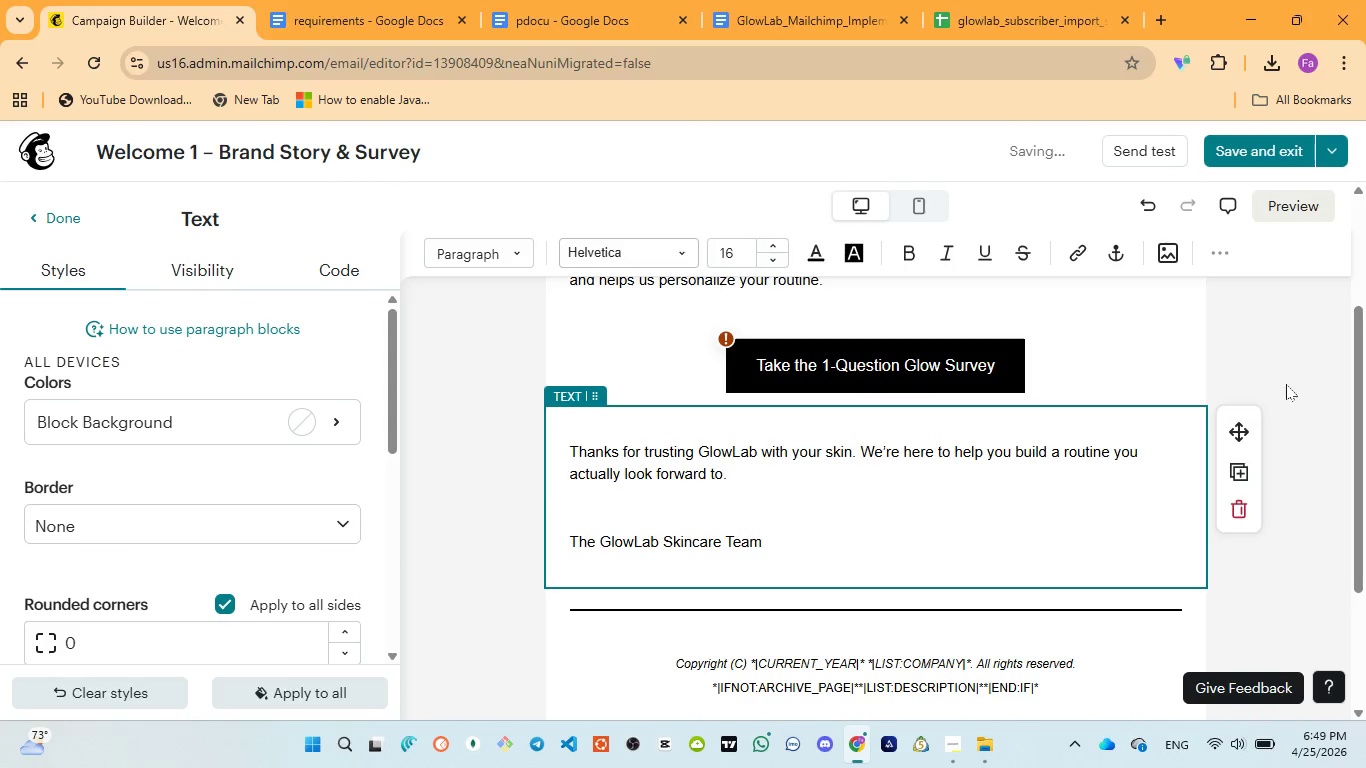 
left_click([1287, 382])
 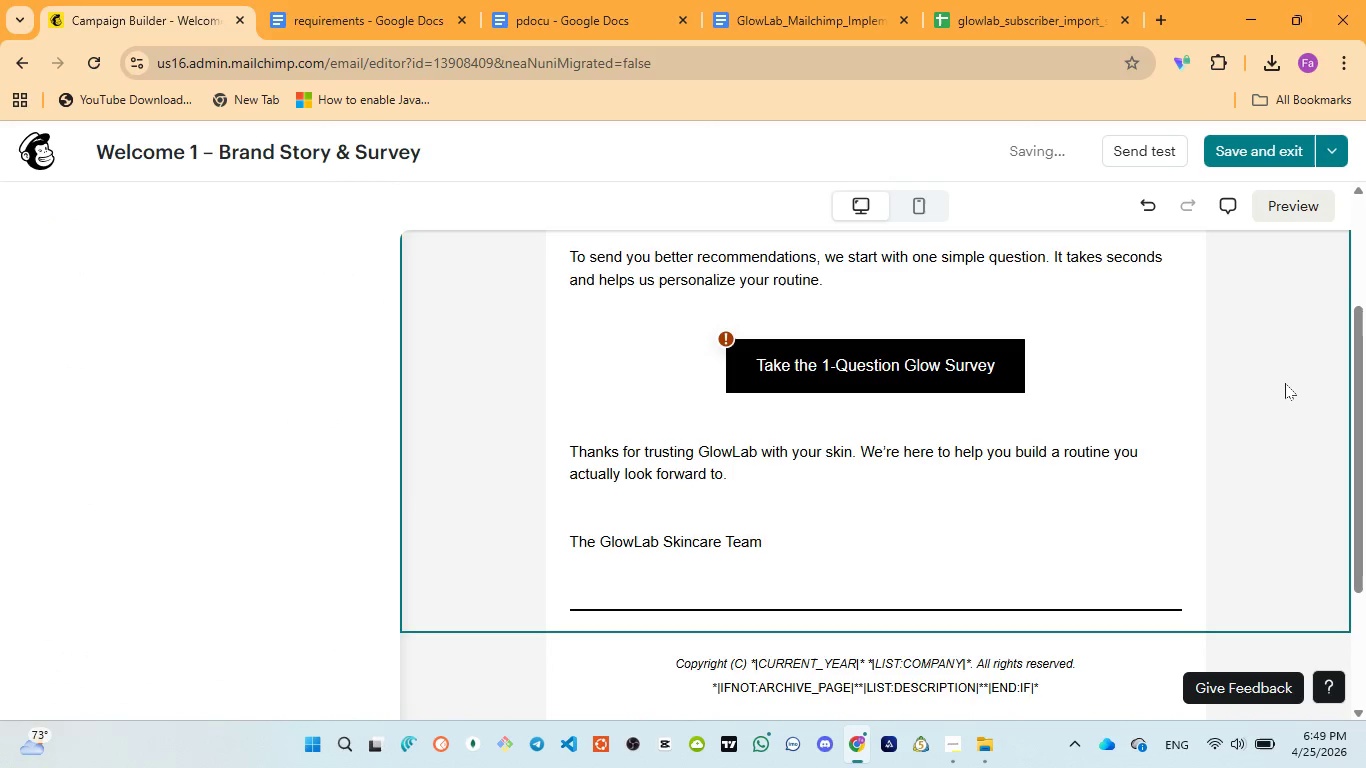 
scroll: coordinate [1285, 383], scroll_direction: up, amount: 4.0
 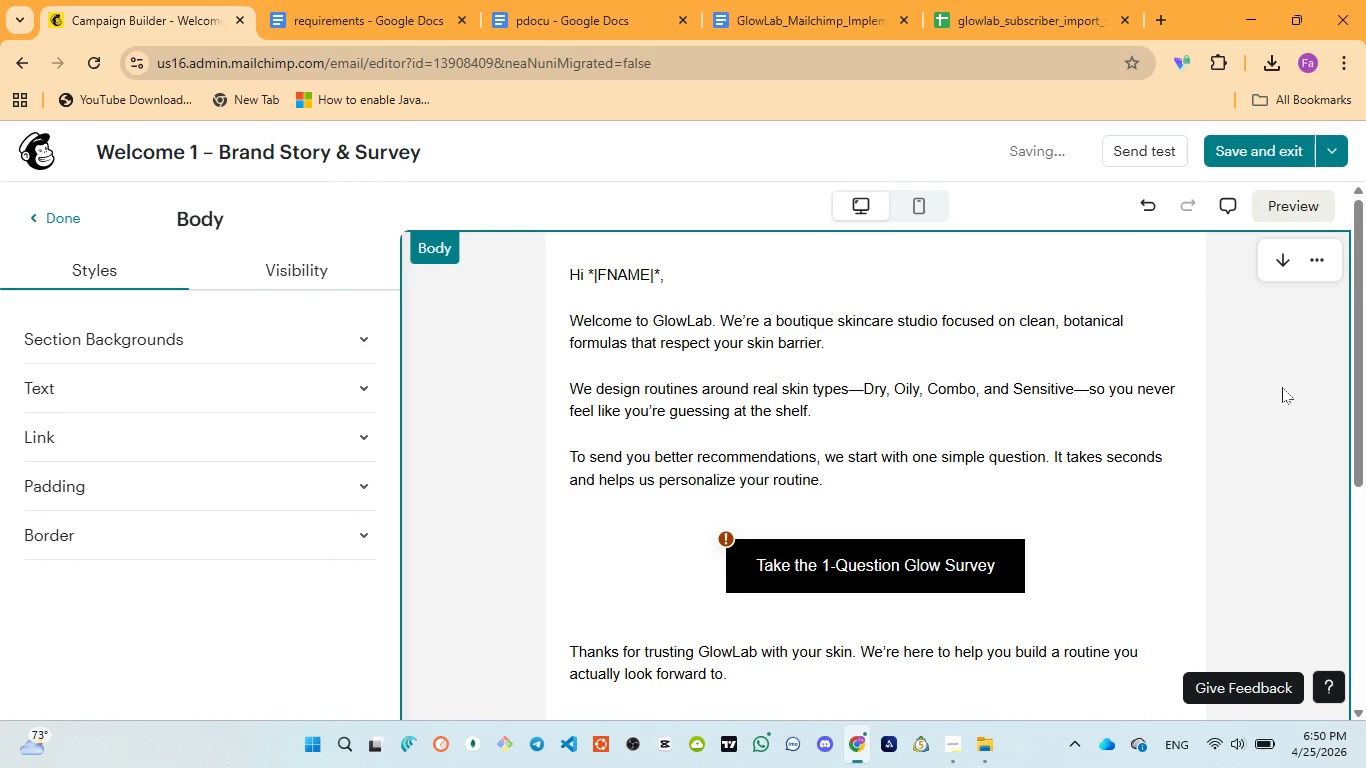 
scroll: coordinate [1263, 391], scroll_direction: down, amount: 6.0
 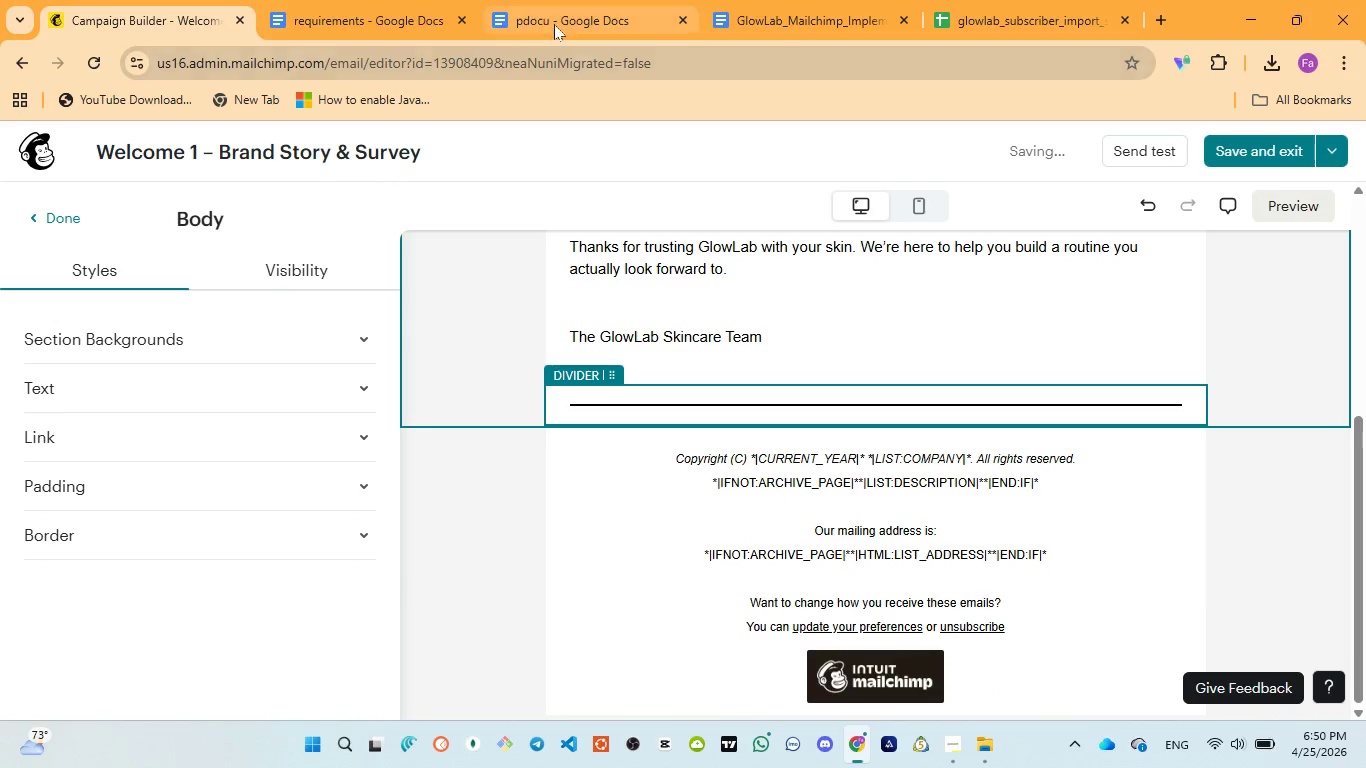 
left_click([553, 22])
 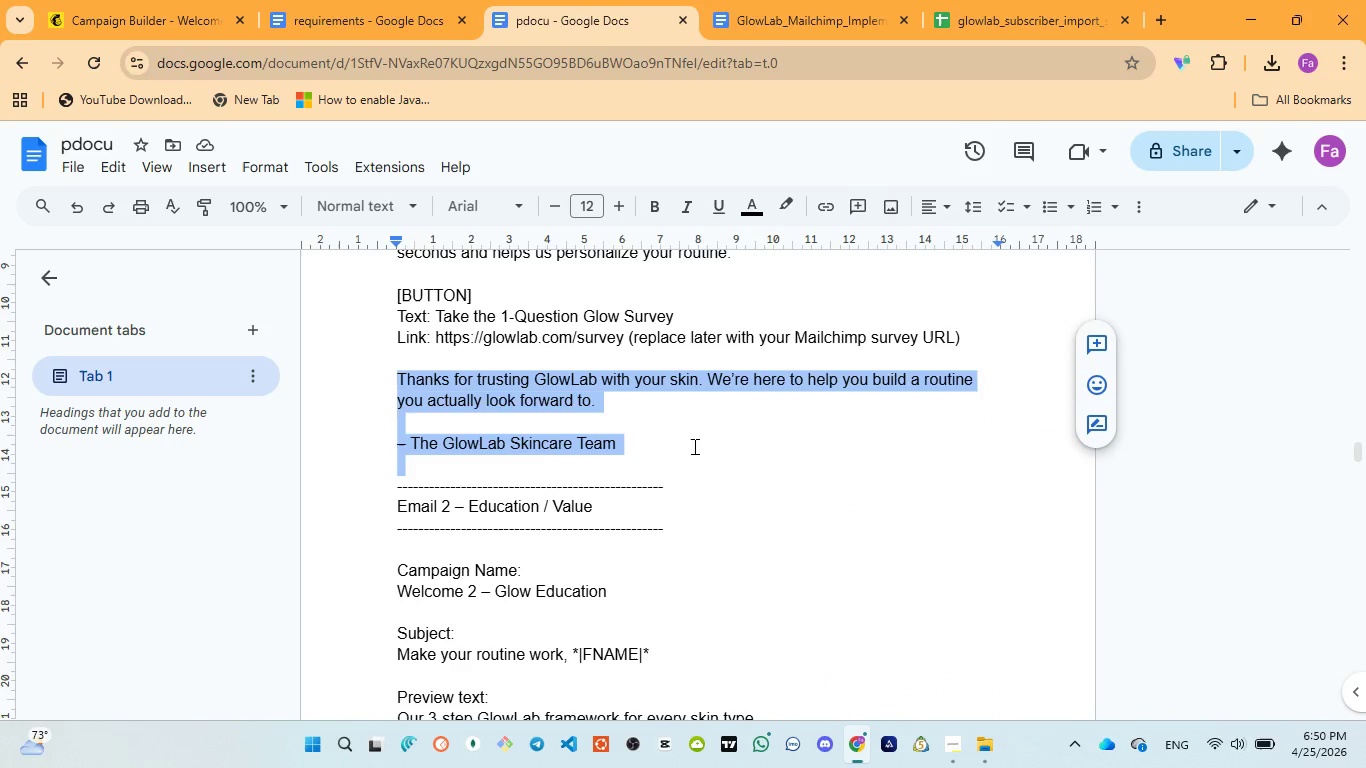 
scroll: coordinate [693, 446], scroll_direction: up, amount: 1.0
 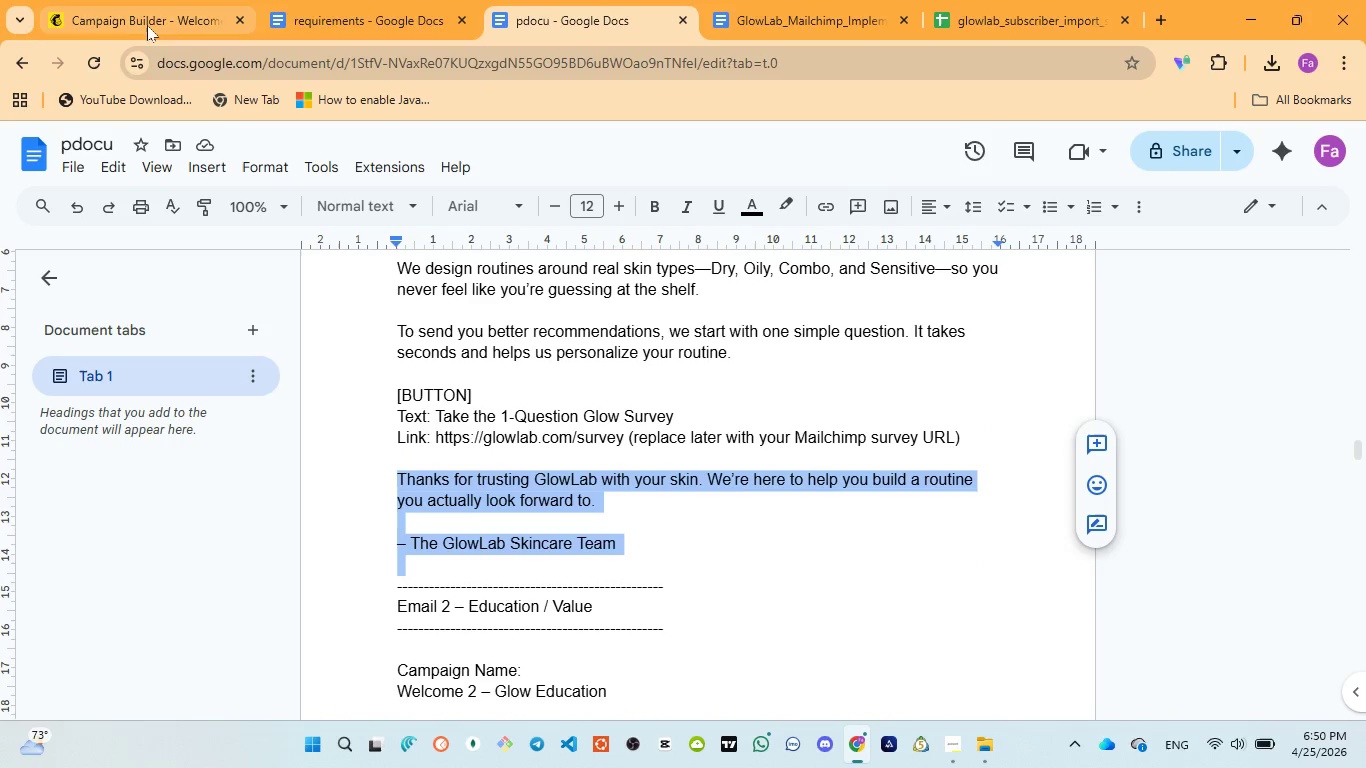 
left_click([146, 24])
 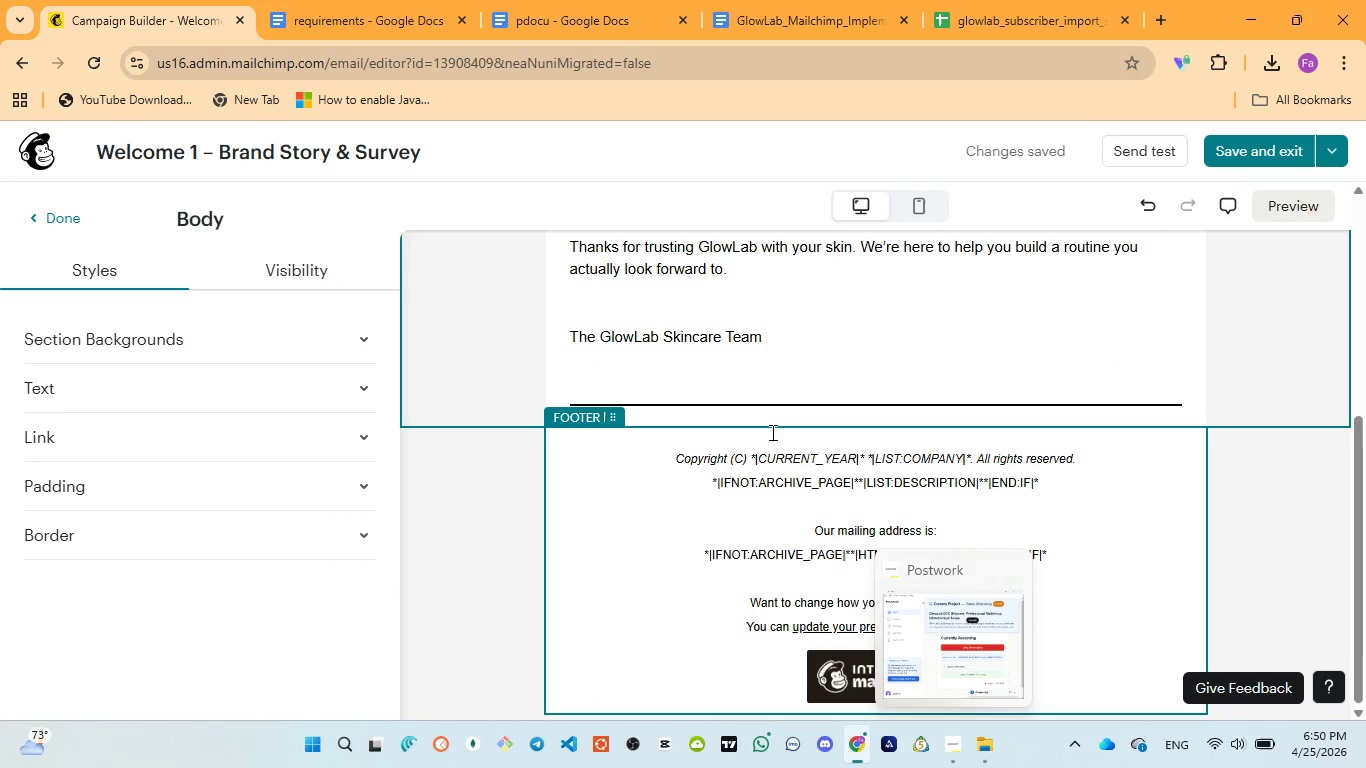 
scroll: coordinate [929, 414], scroll_direction: up, amount: 3.0
 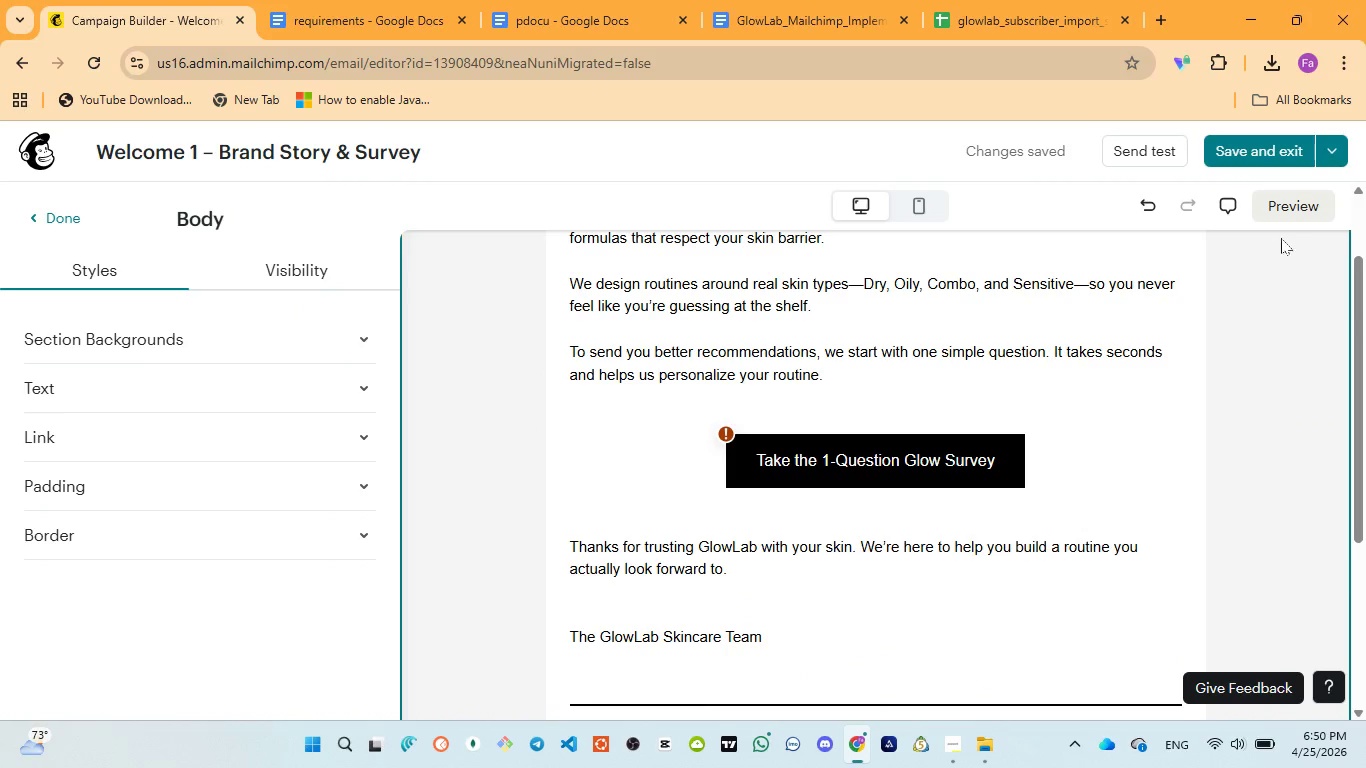 
mouse_move([1260, 206])
 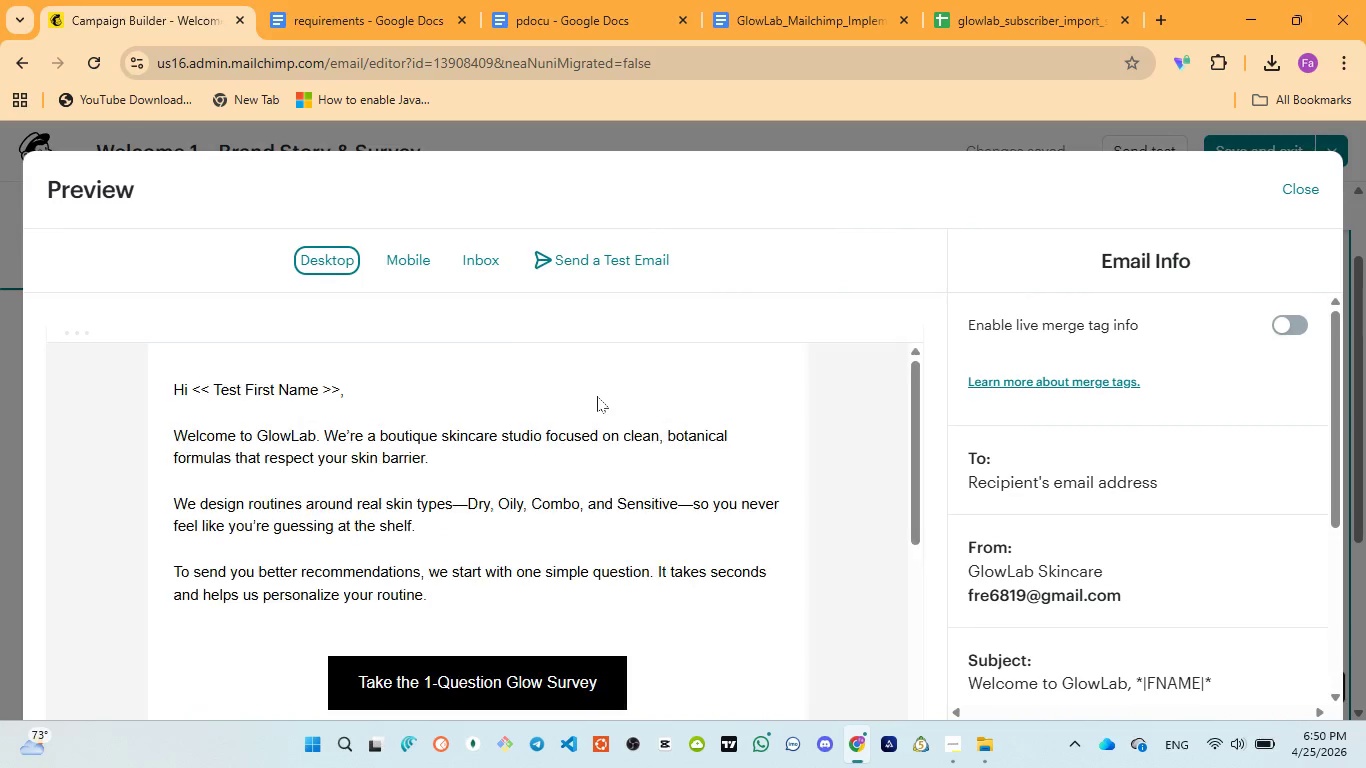 
scroll: coordinate [583, 511], scroll_direction: up, amount: 1.0
 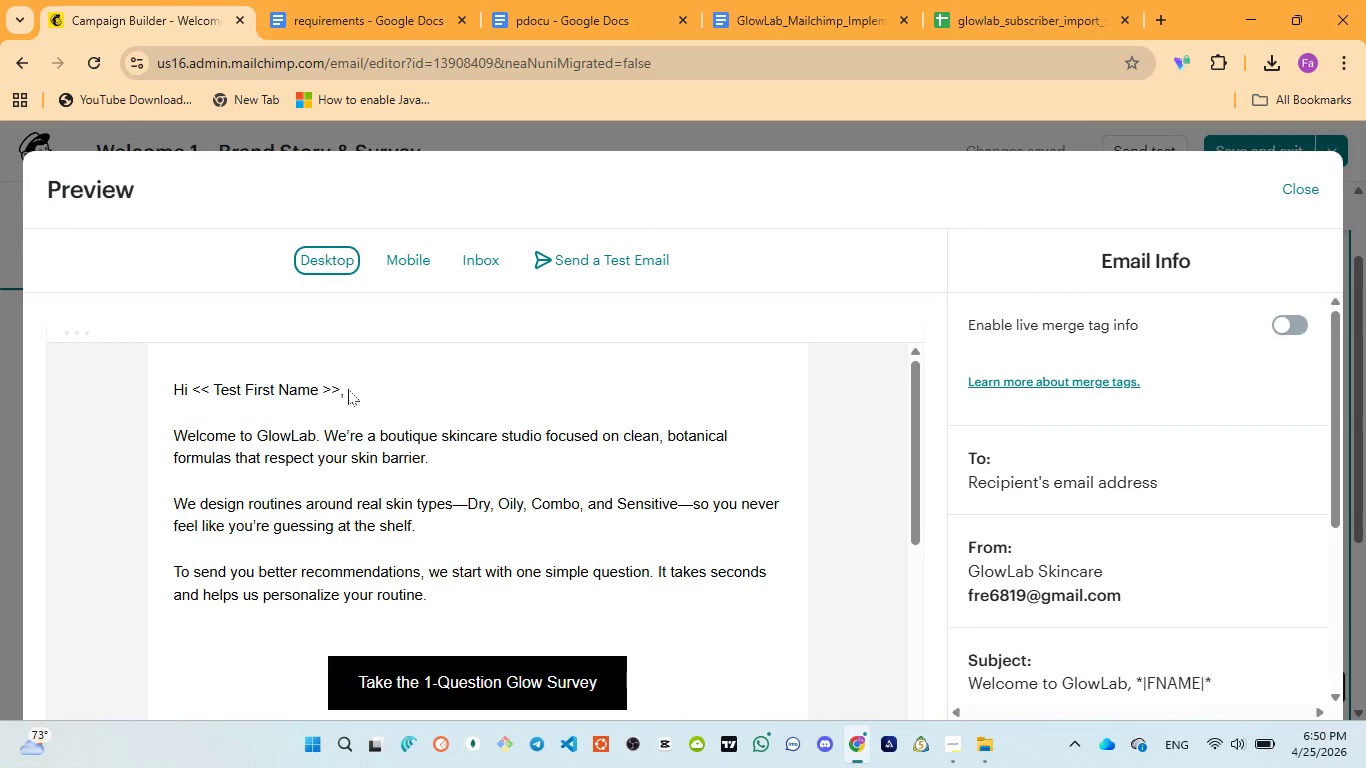 
left_click_drag(start_coordinate=[348, 392], to_coordinate=[188, 379])
 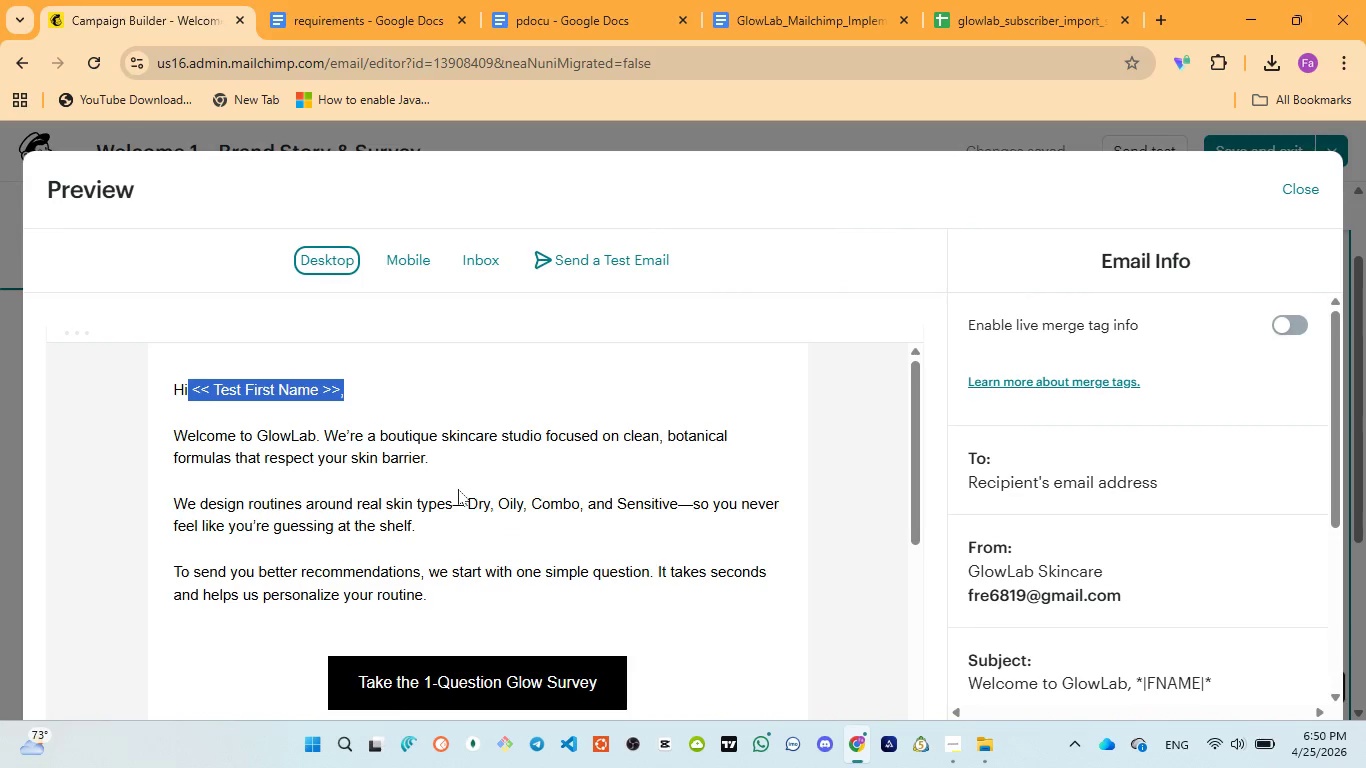 
scroll: coordinate [460, 491], scroll_direction: down, amount: 7.0
 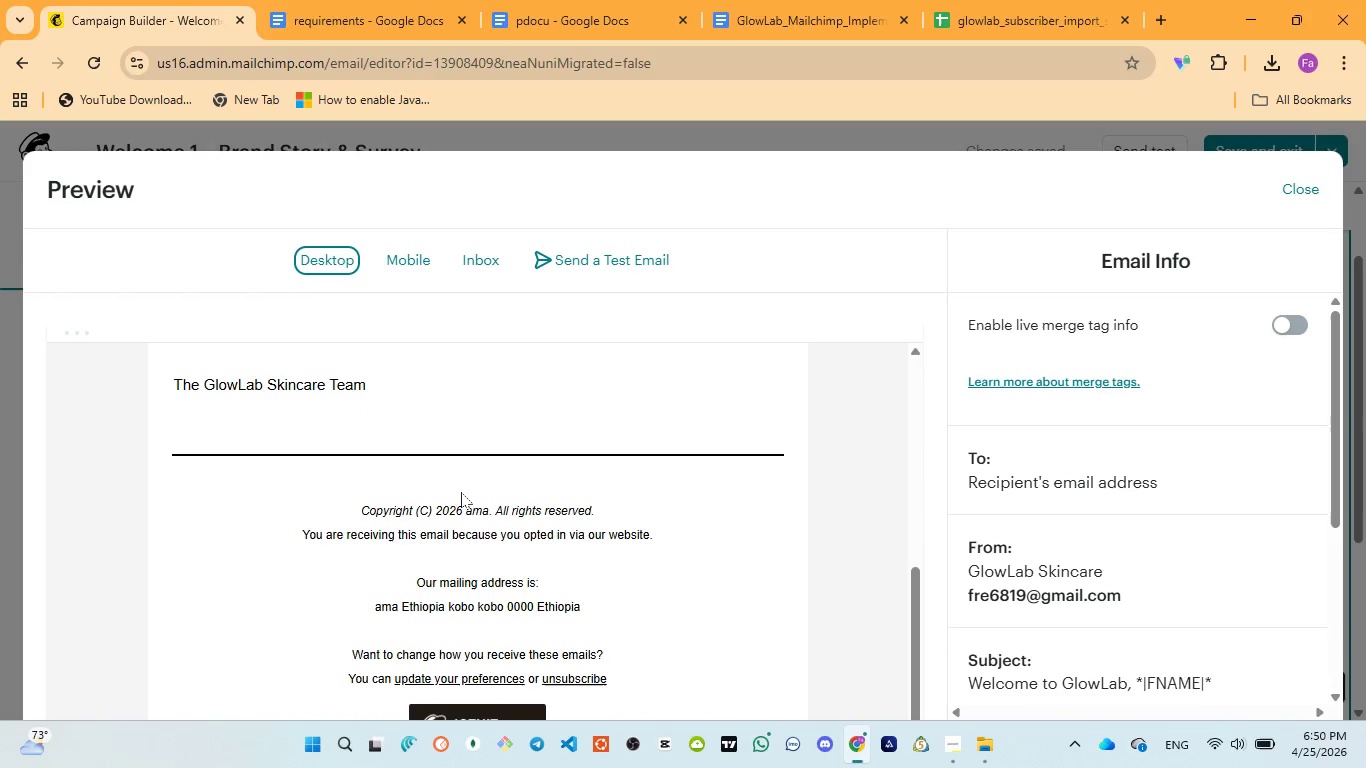 
scroll: coordinate [464, 492], scroll_direction: up, amount: 5.0
 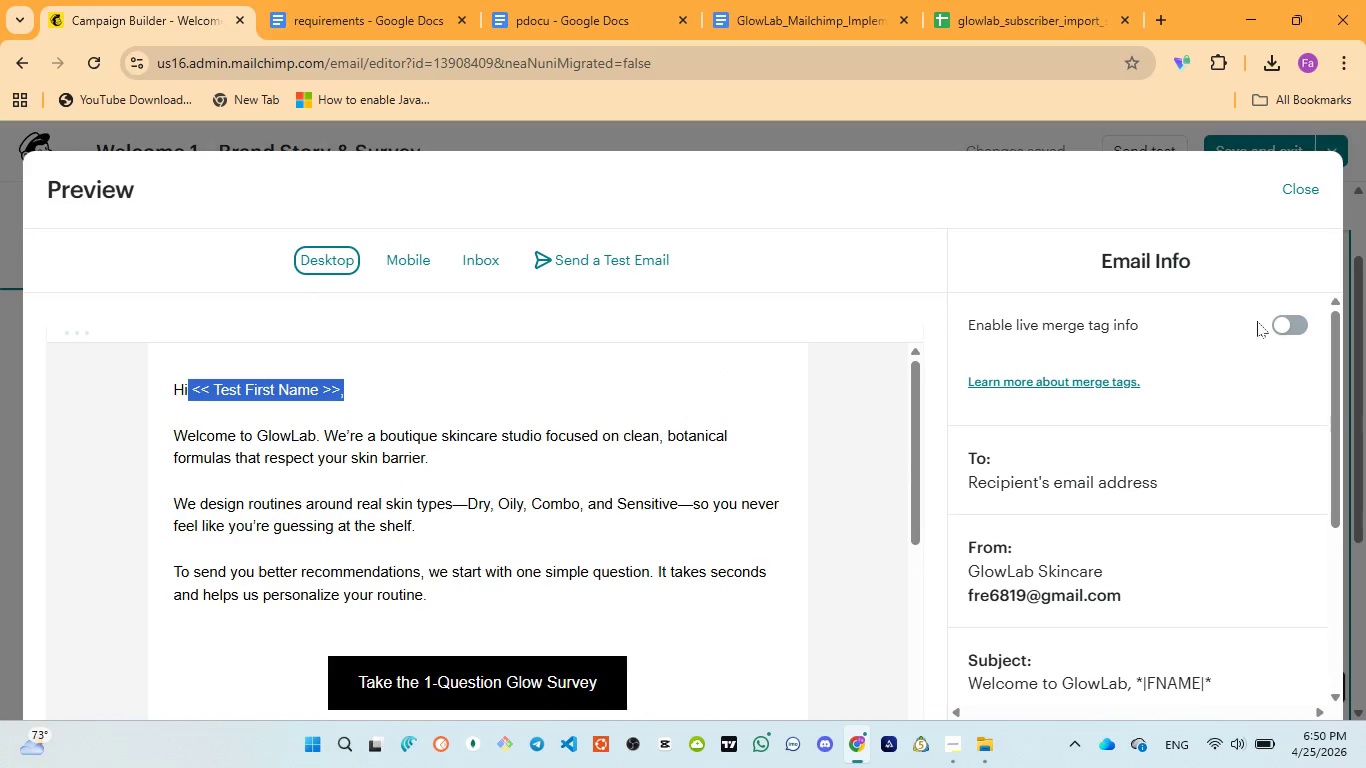 
left_click([1302, 321])
 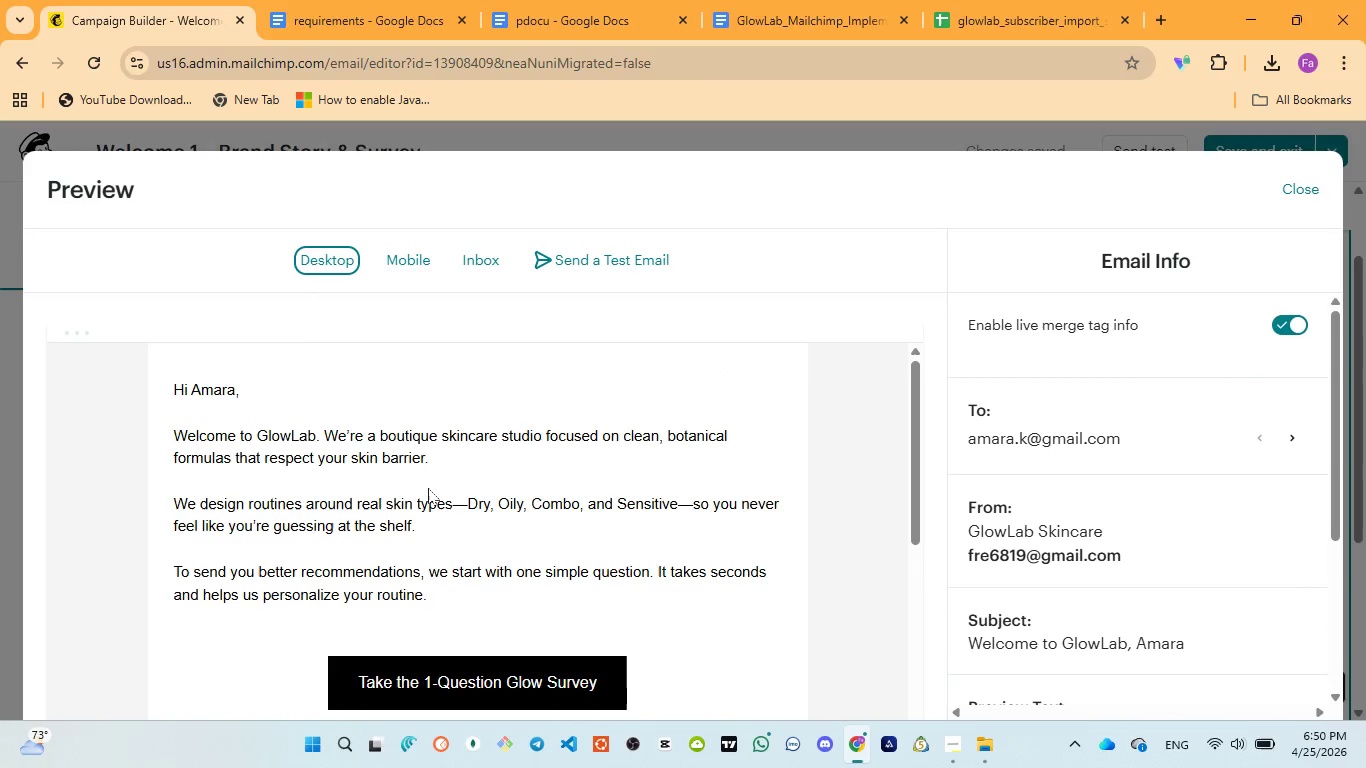 
double_click([213, 384])
 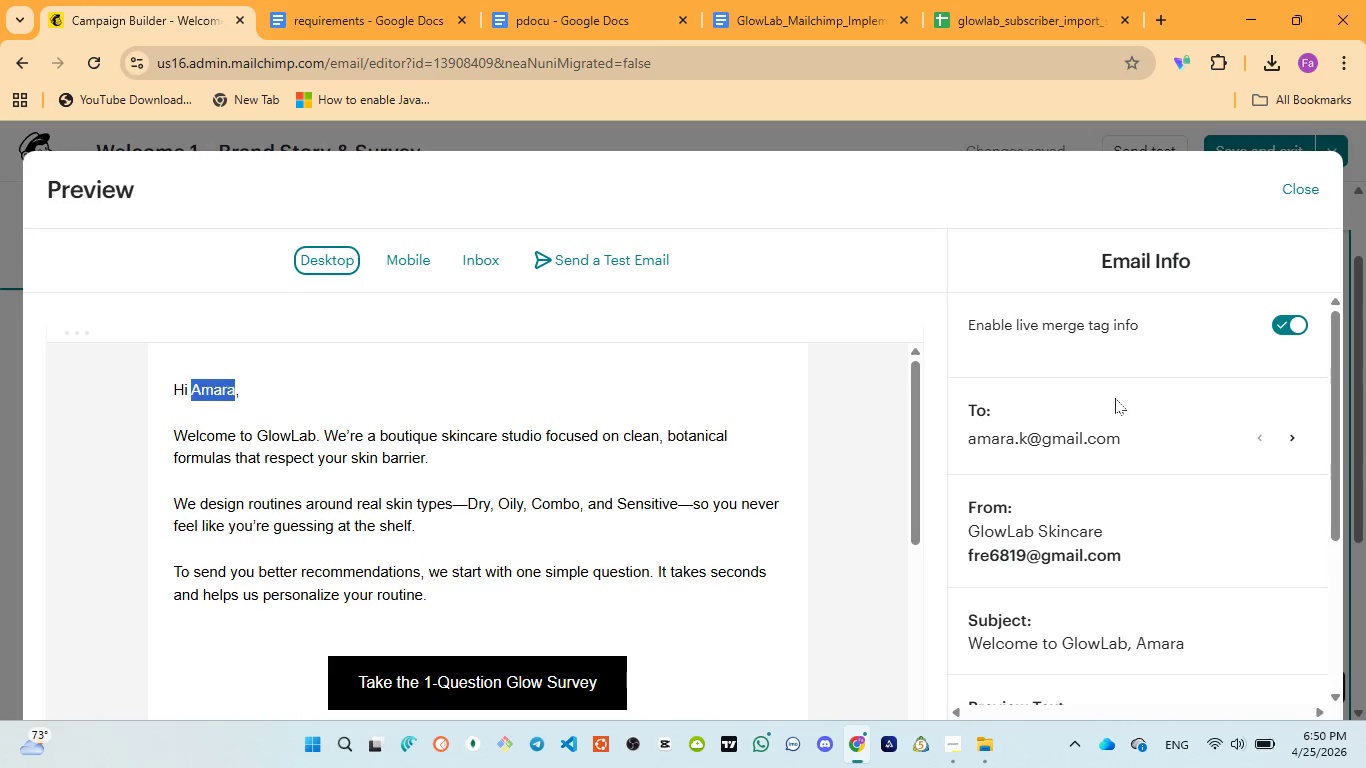 
left_click([1296, 442])
 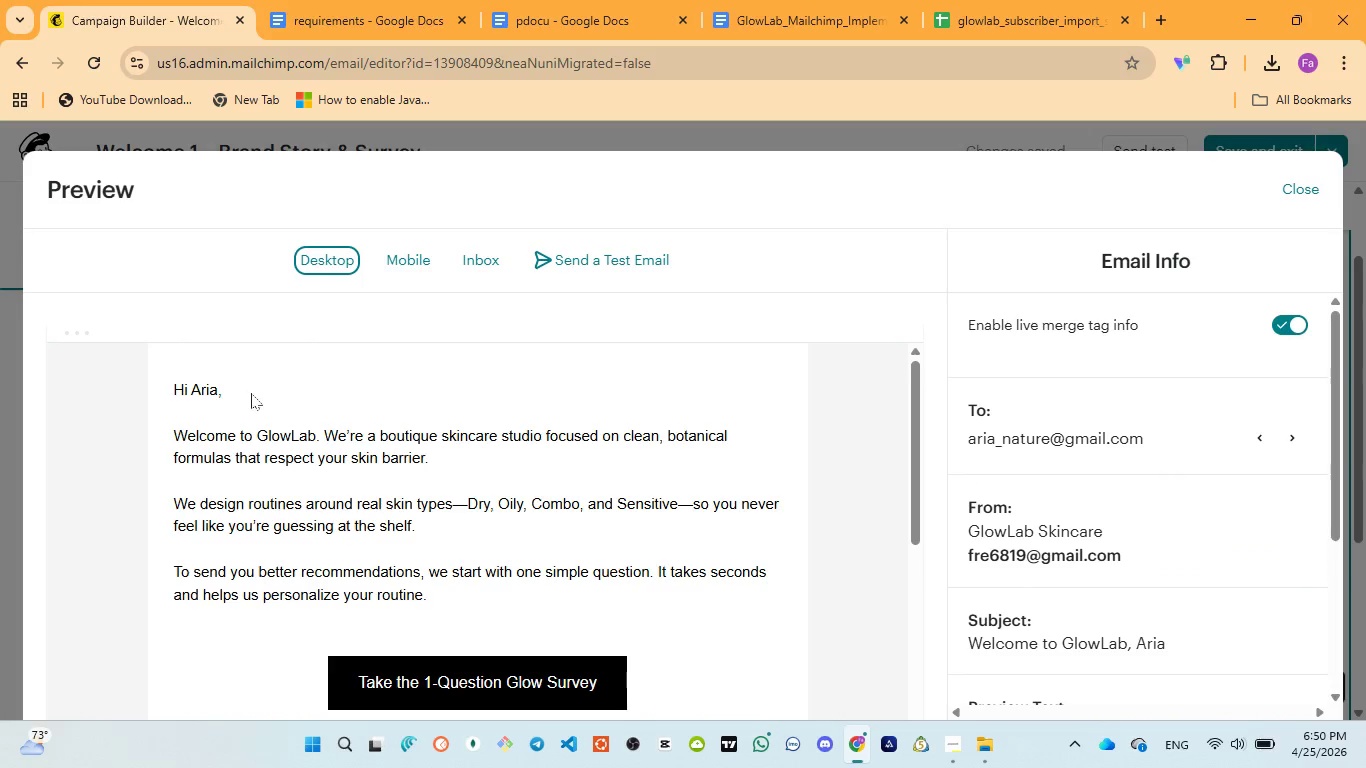 
double_click([209, 381])
 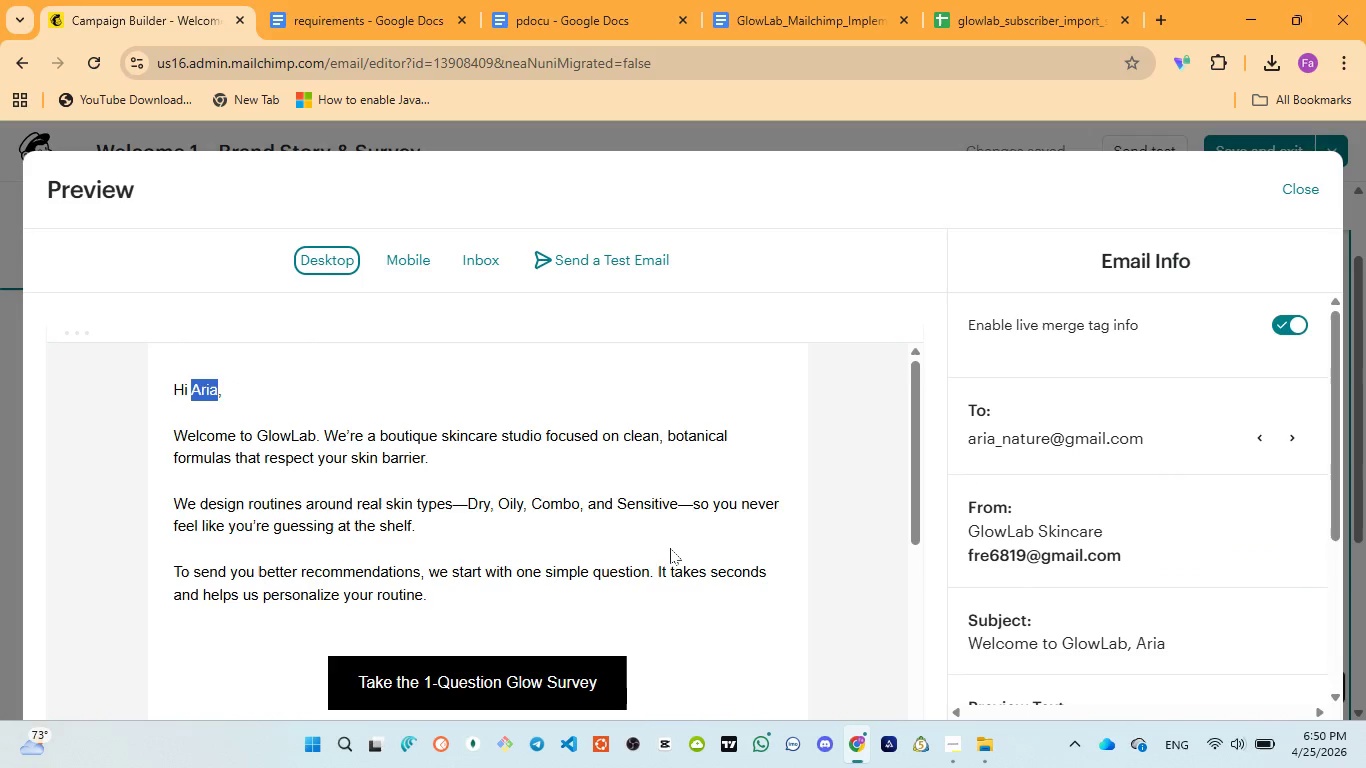 
scroll: coordinate [670, 548], scroll_direction: down, amount: 1.0
 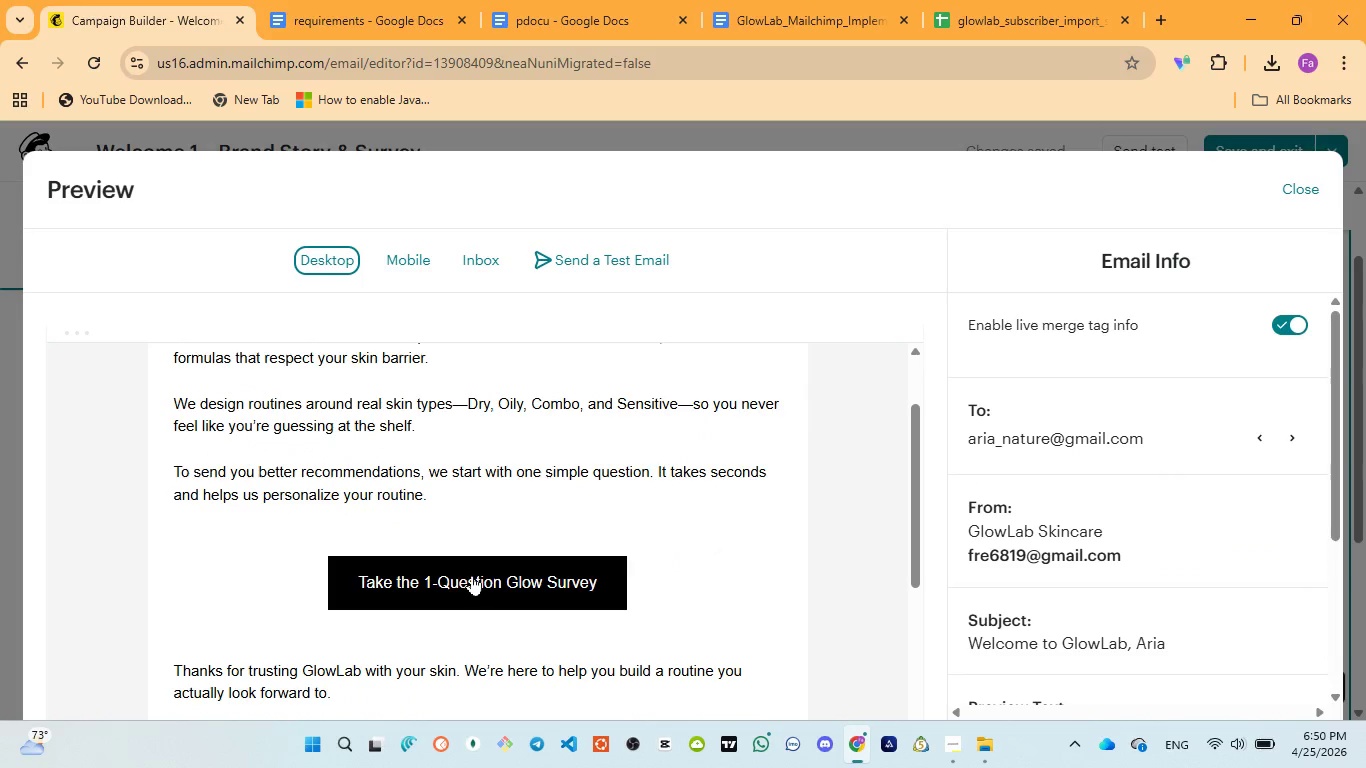 
left_click([471, 575])
 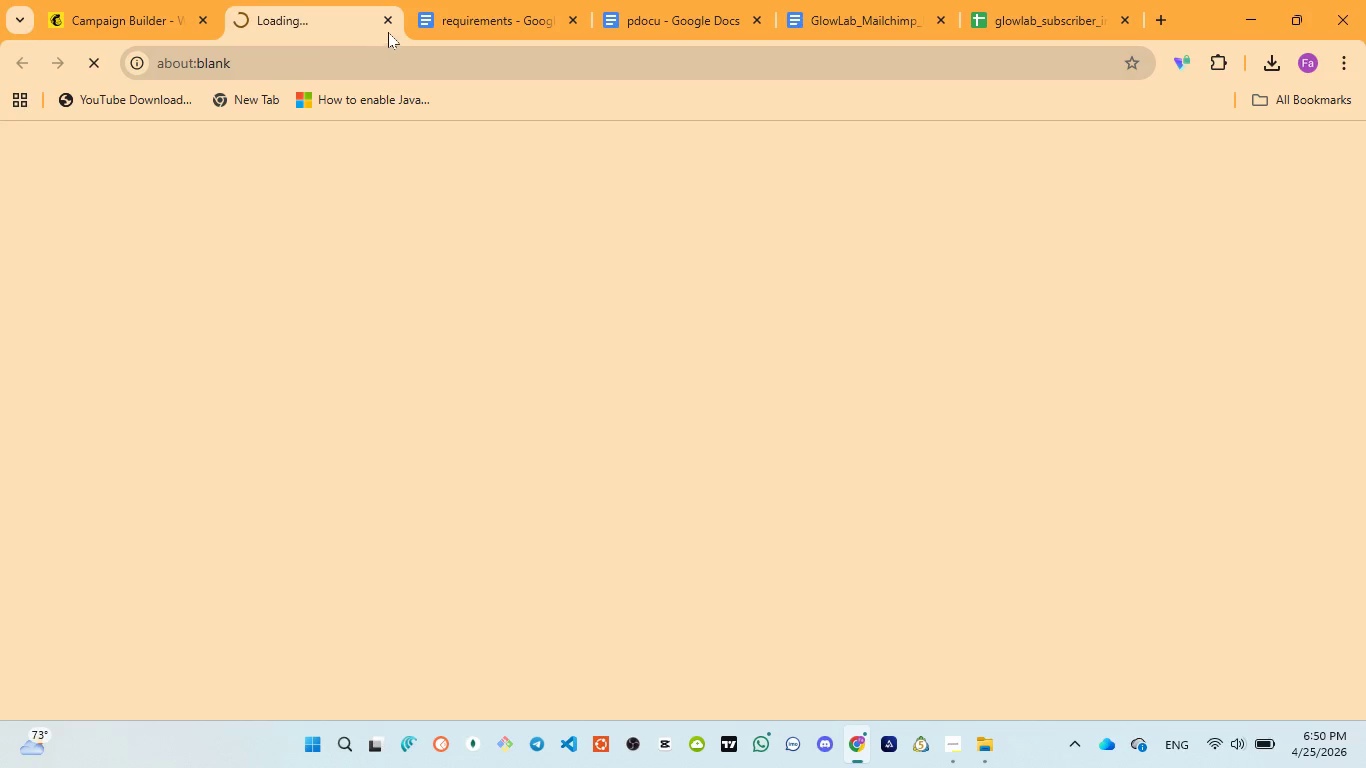 
left_click([389, 25])
 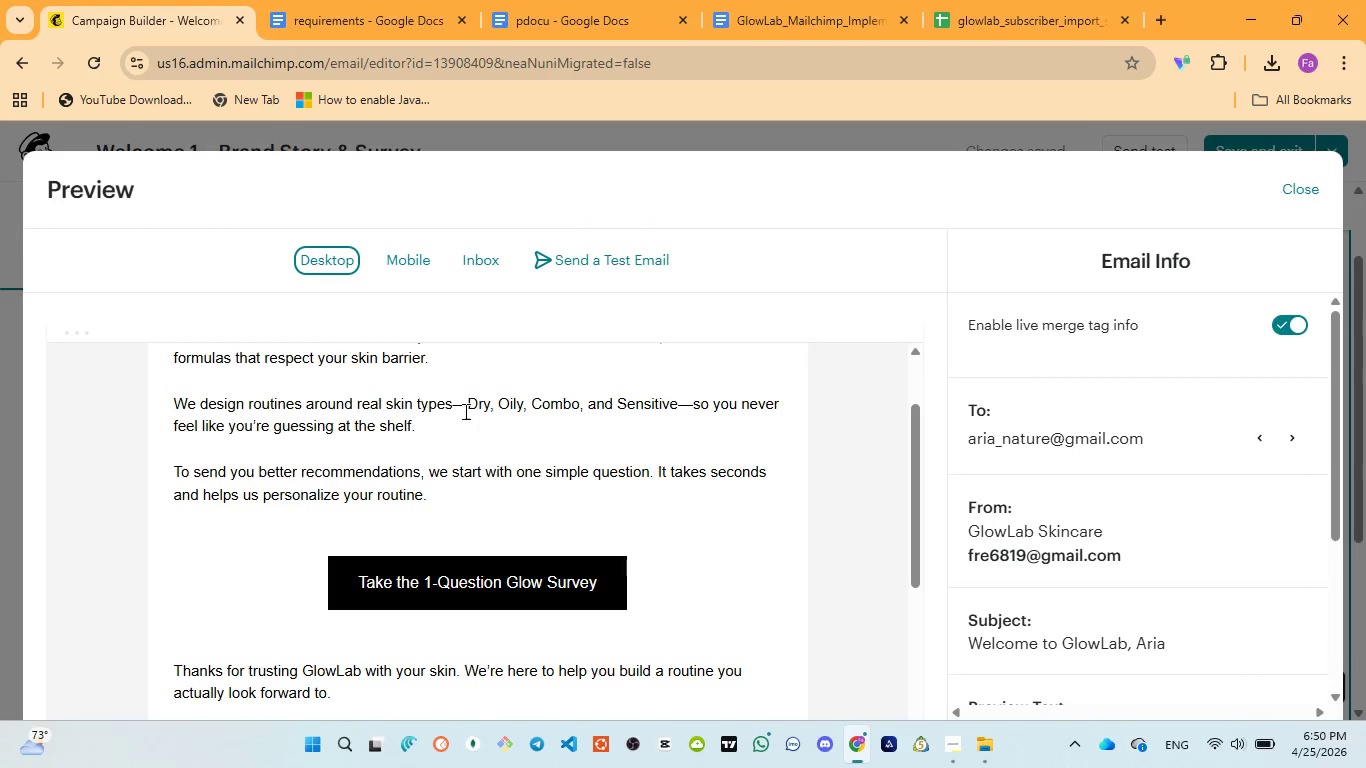 
scroll: coordinate [464, 411], scroll_direction: up, amount: 4.0
 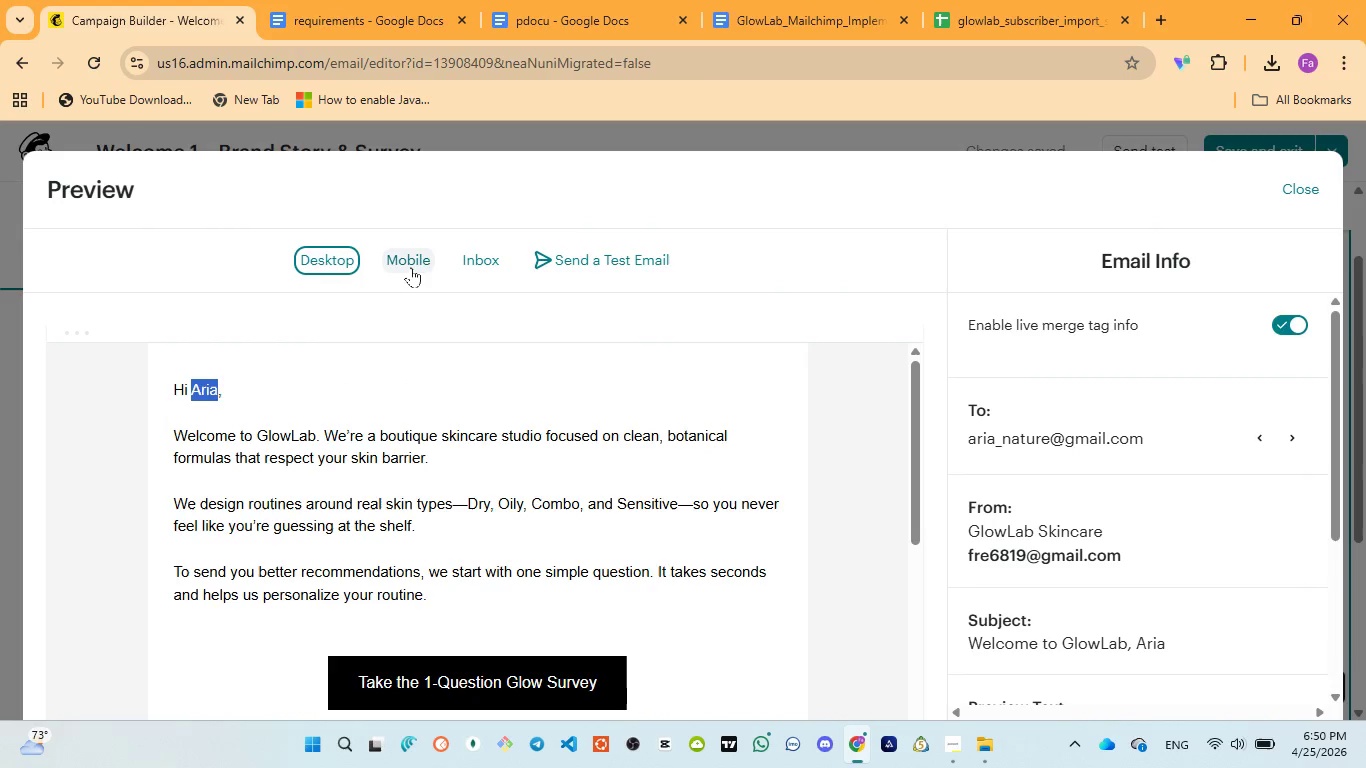 
left_click([411, 267])
 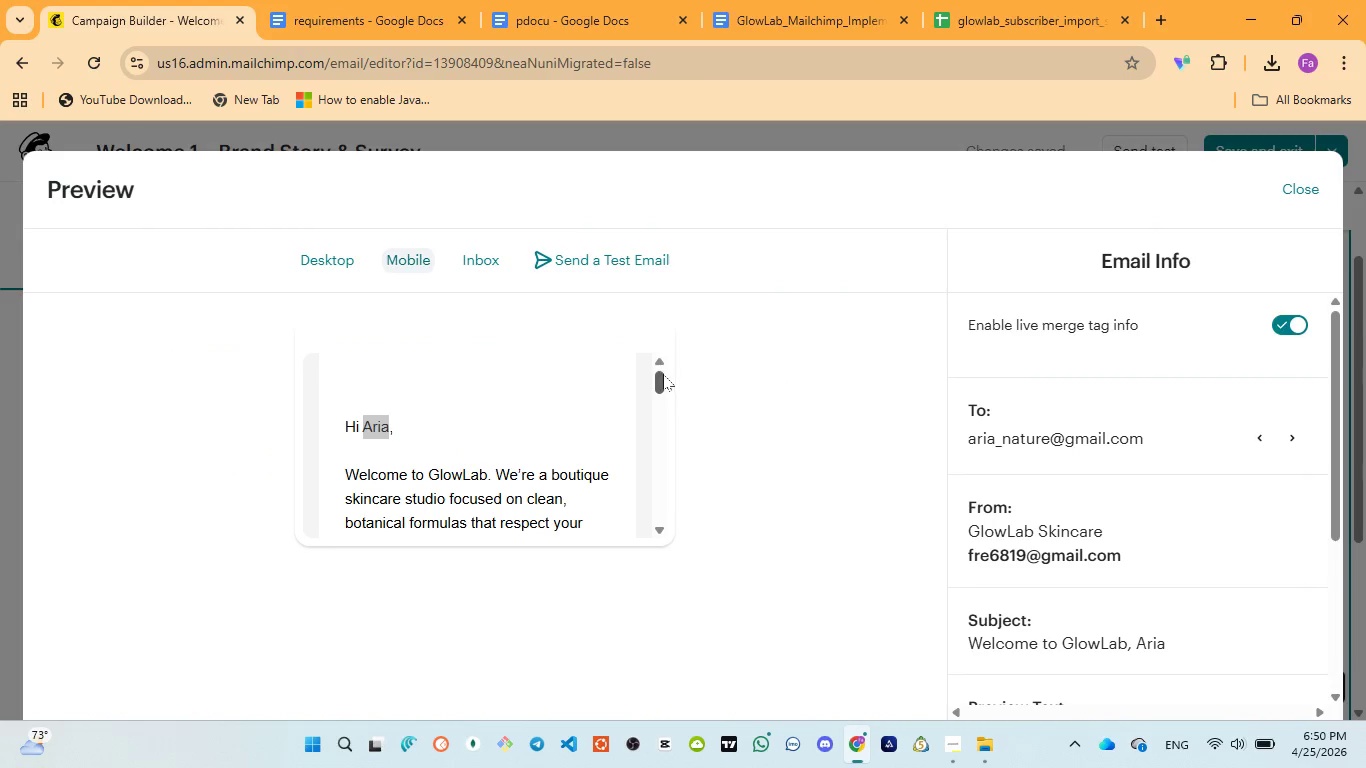 
left_click_drag(start_coordinate=[663, 377], to_coordinate=[656, 366])
 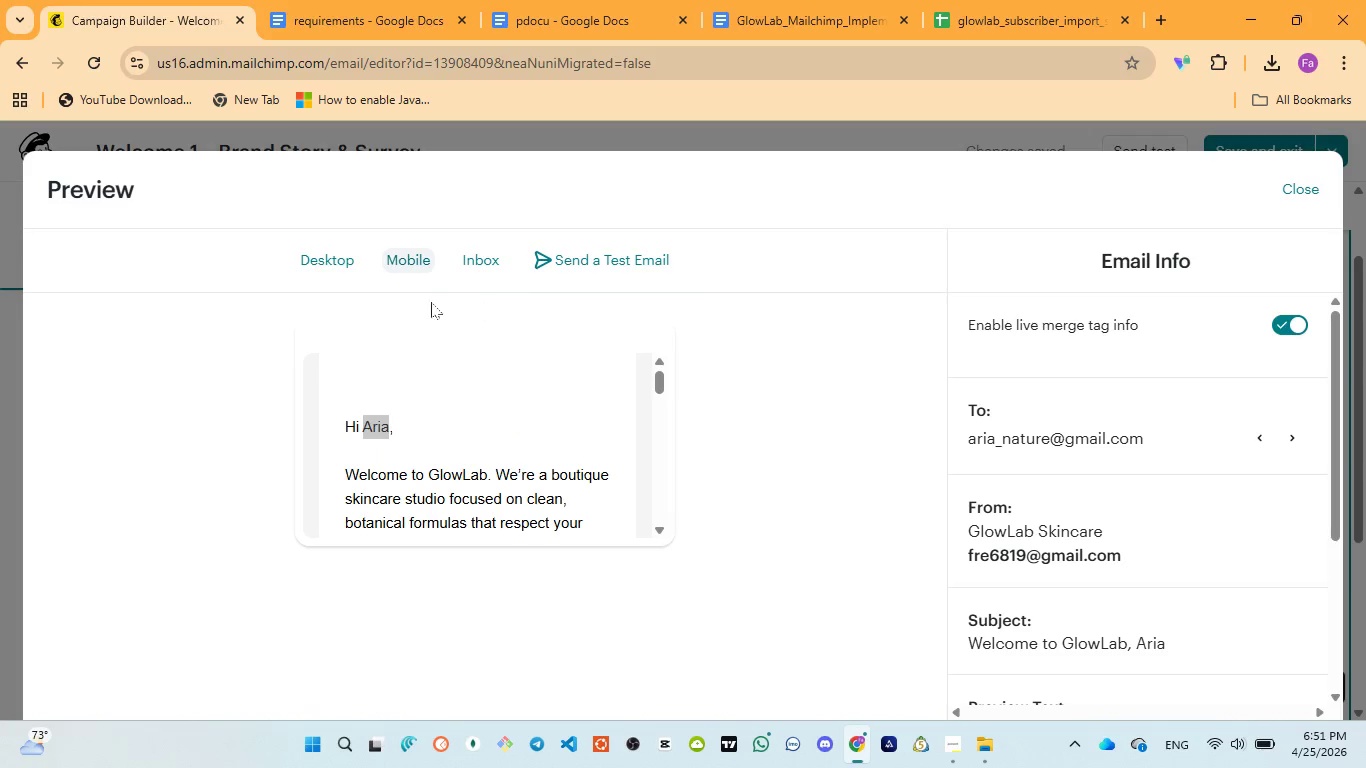 
left_click([342, 264])
 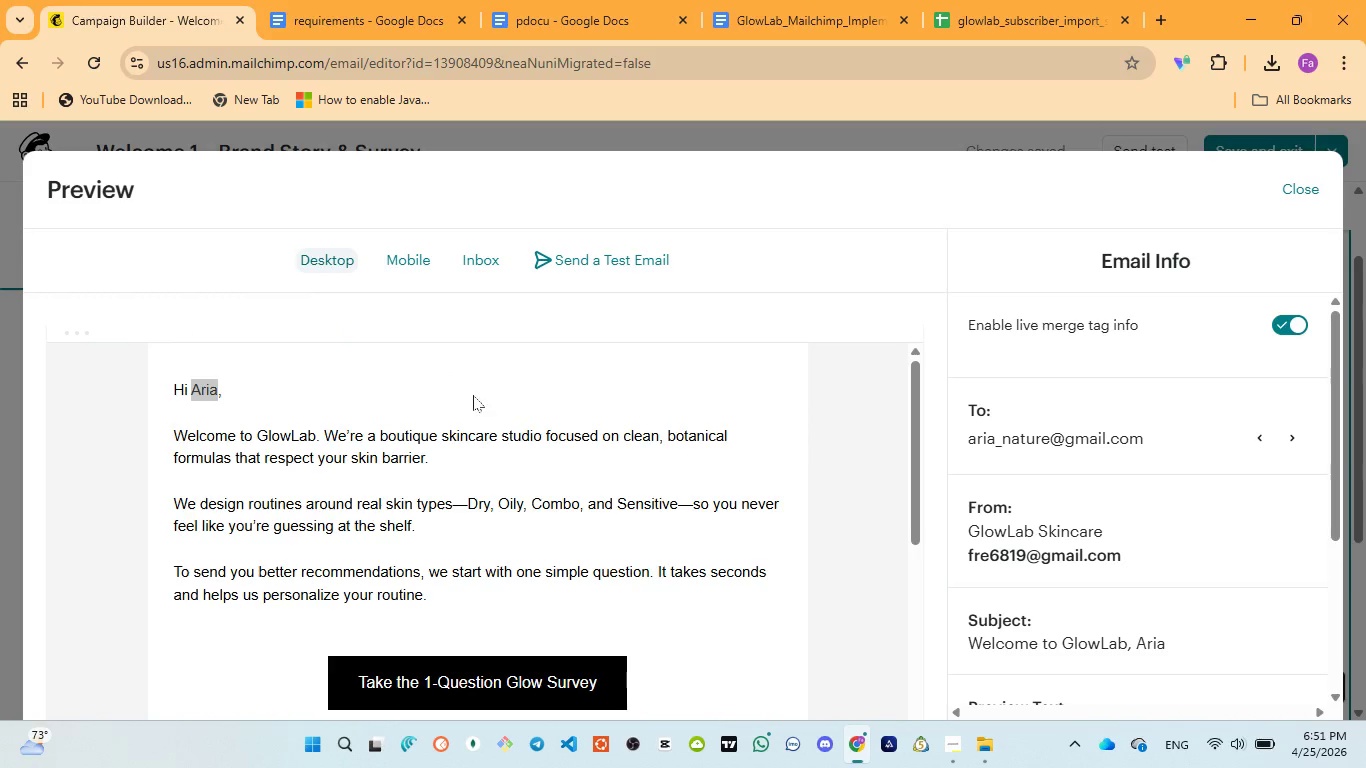 
left_click([449, 369])
 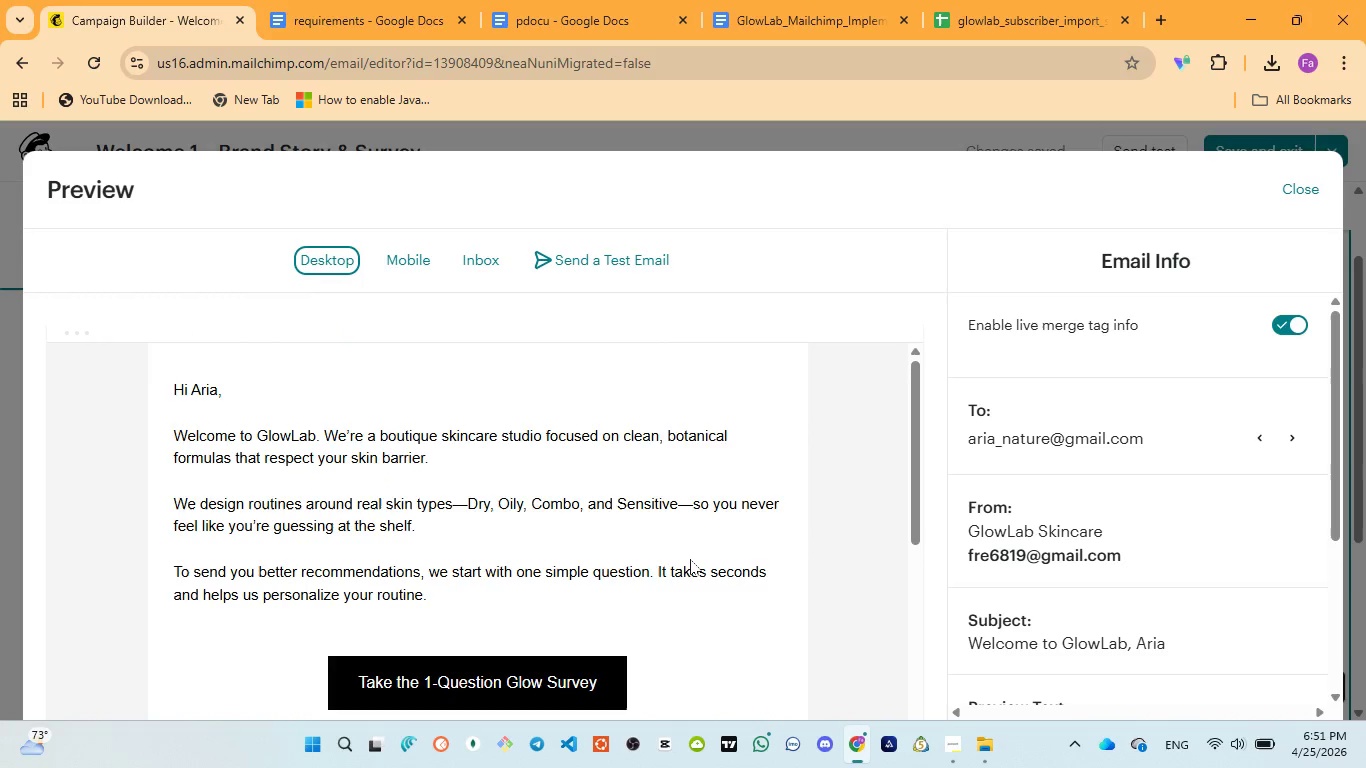 
scroll: coordinate [690, 562], scroll_direction: down, amount: 3.0
 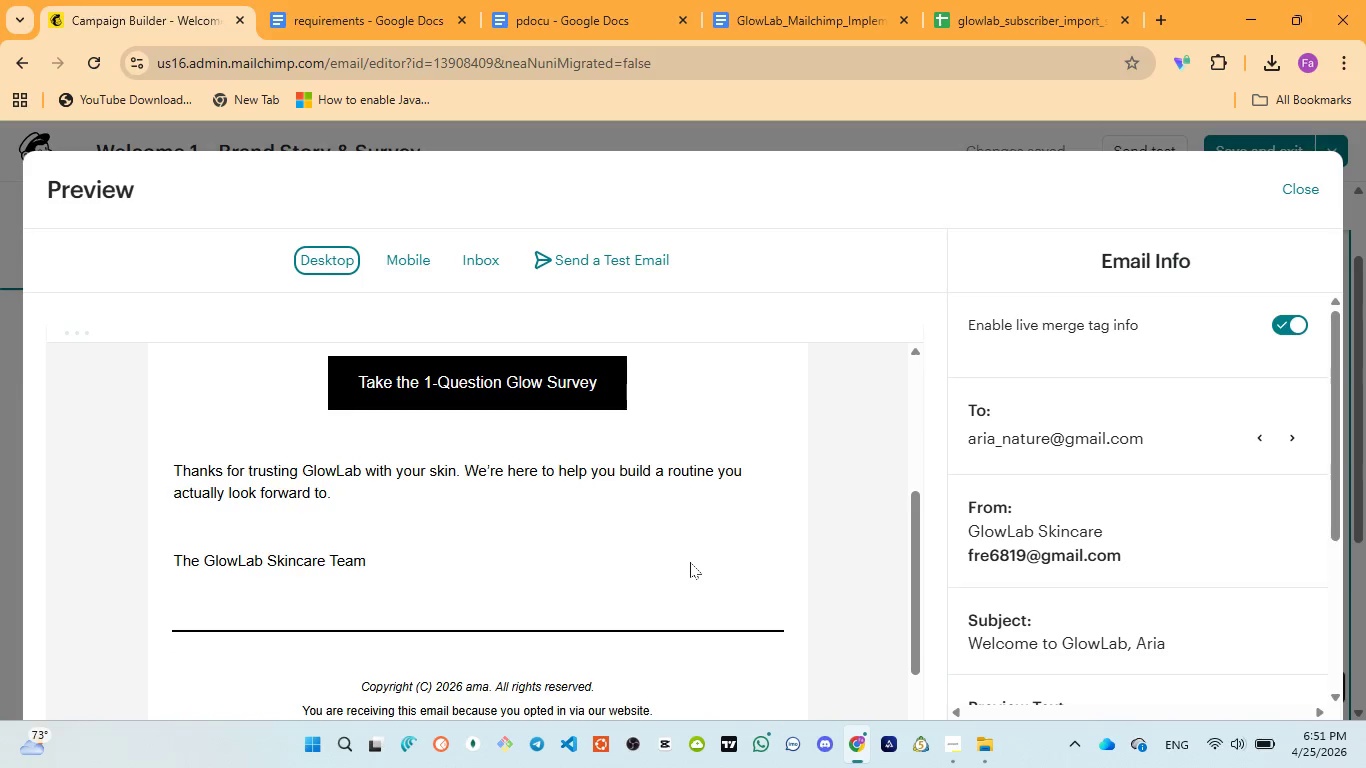 
scroll: coordinate [690, 562], scroll_direction: up, amount: 5.0
 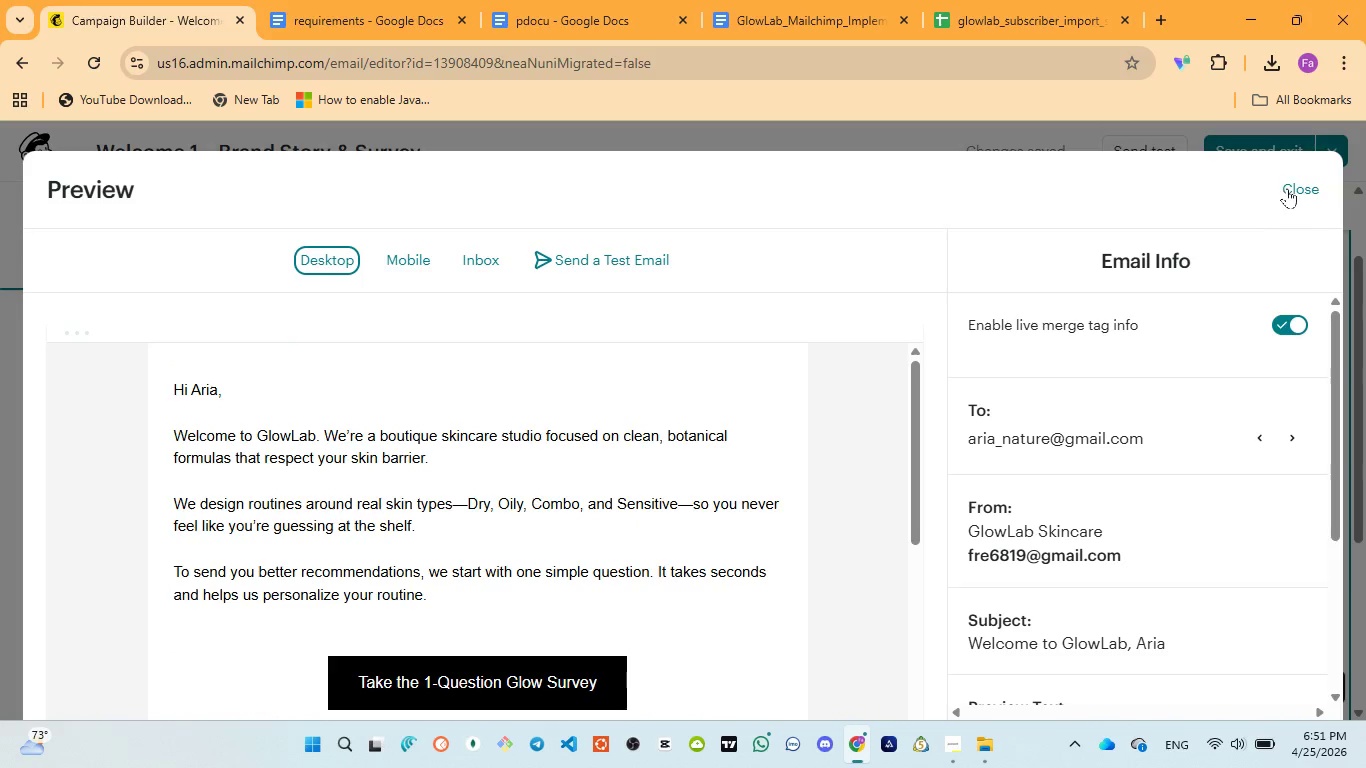 
left_click([1287, 188])
 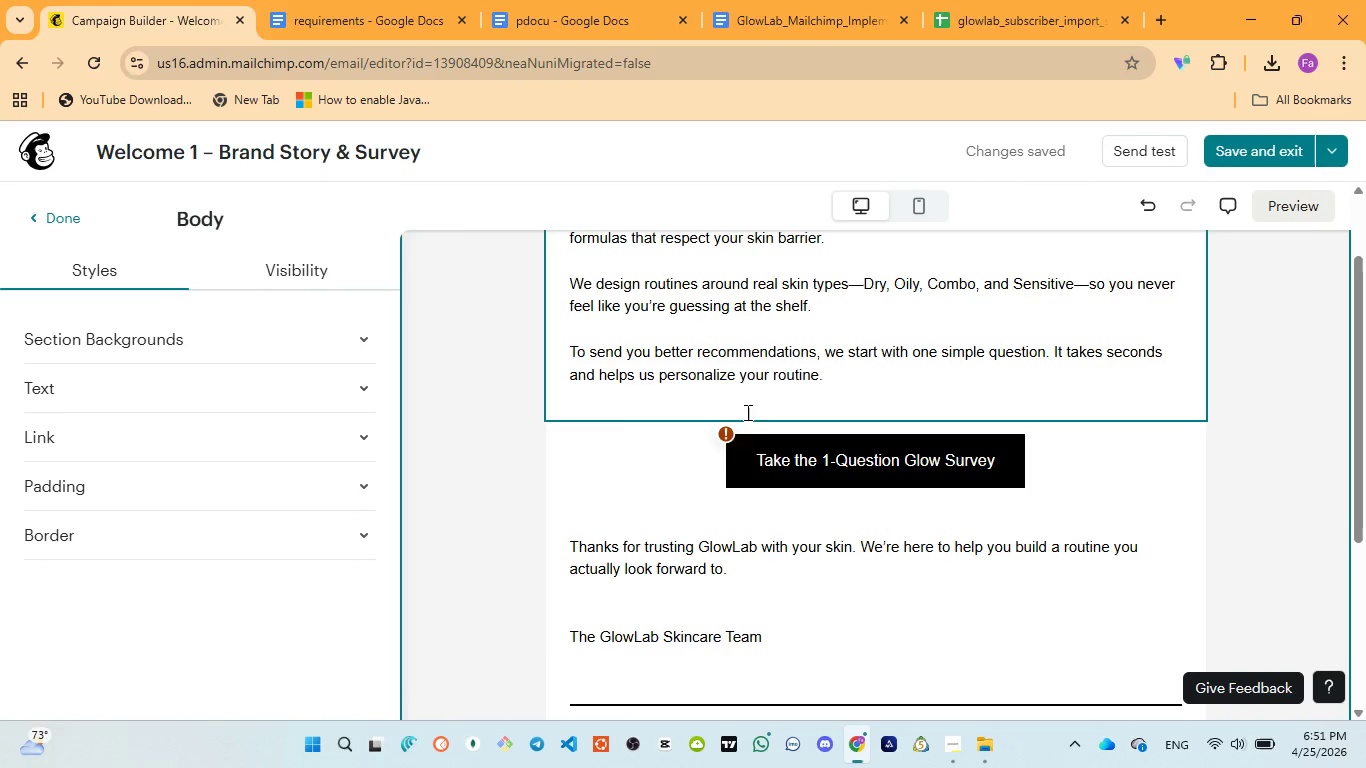 
scroll: coordinate [746, 428], scroll_direction: up, amount: 5.0
 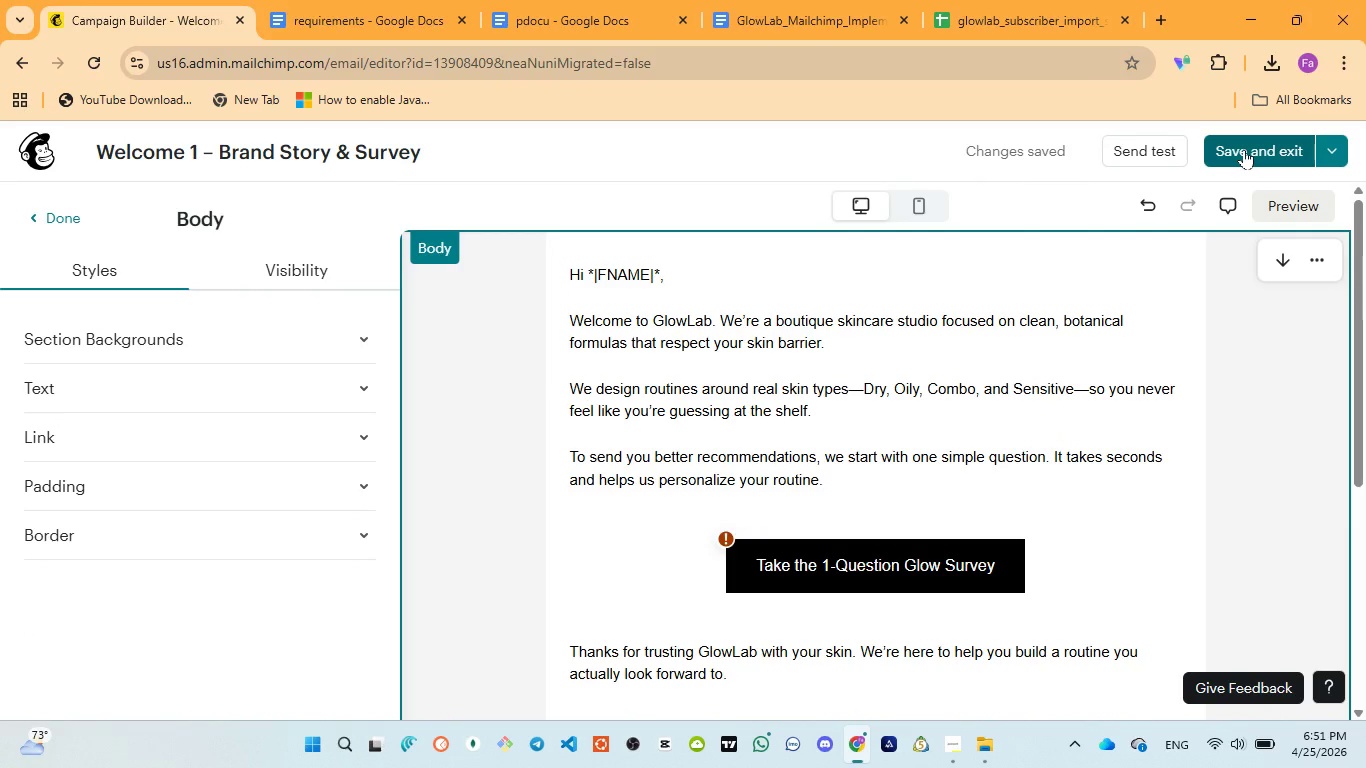 
left_click([1244, 149])
 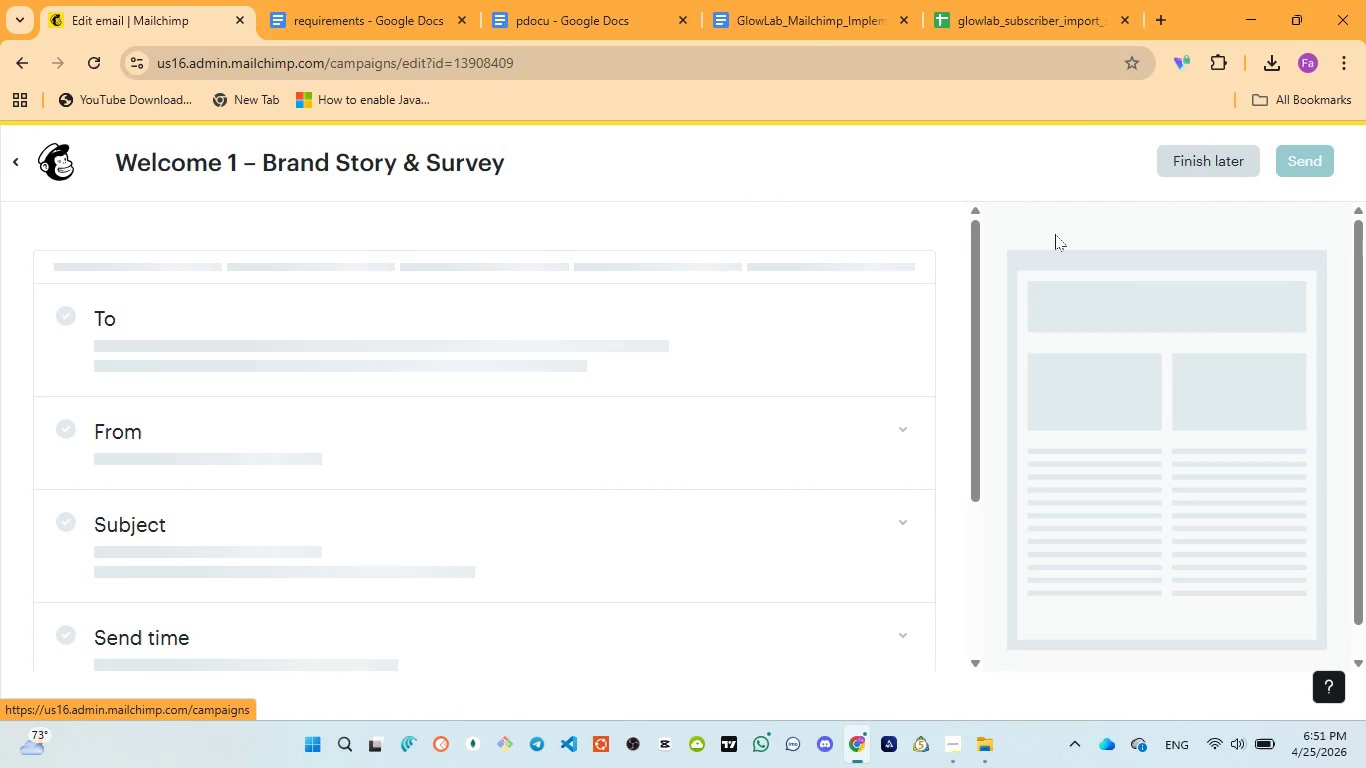 
mouse_move([328, 362])
 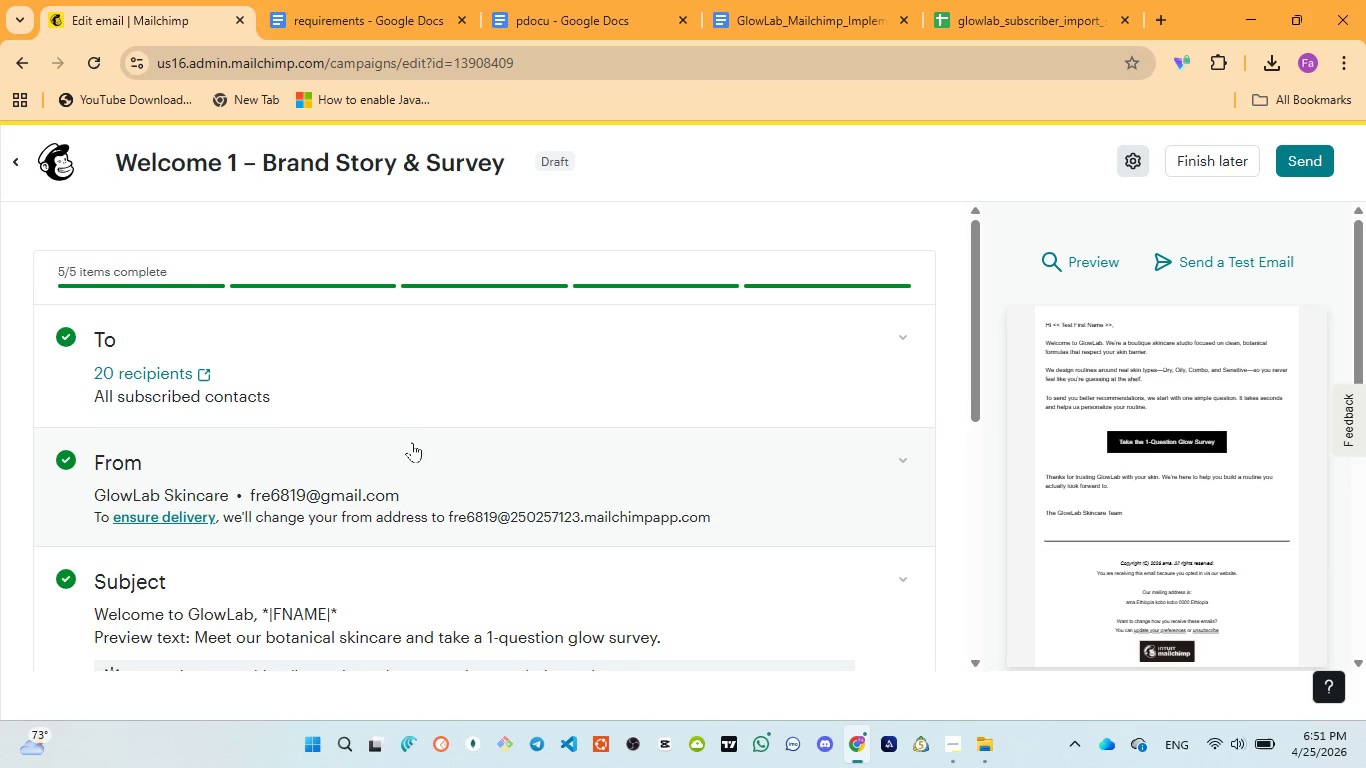 
scroll: coordinate [412, 446], scroll_direction: down, amount: 5.0
 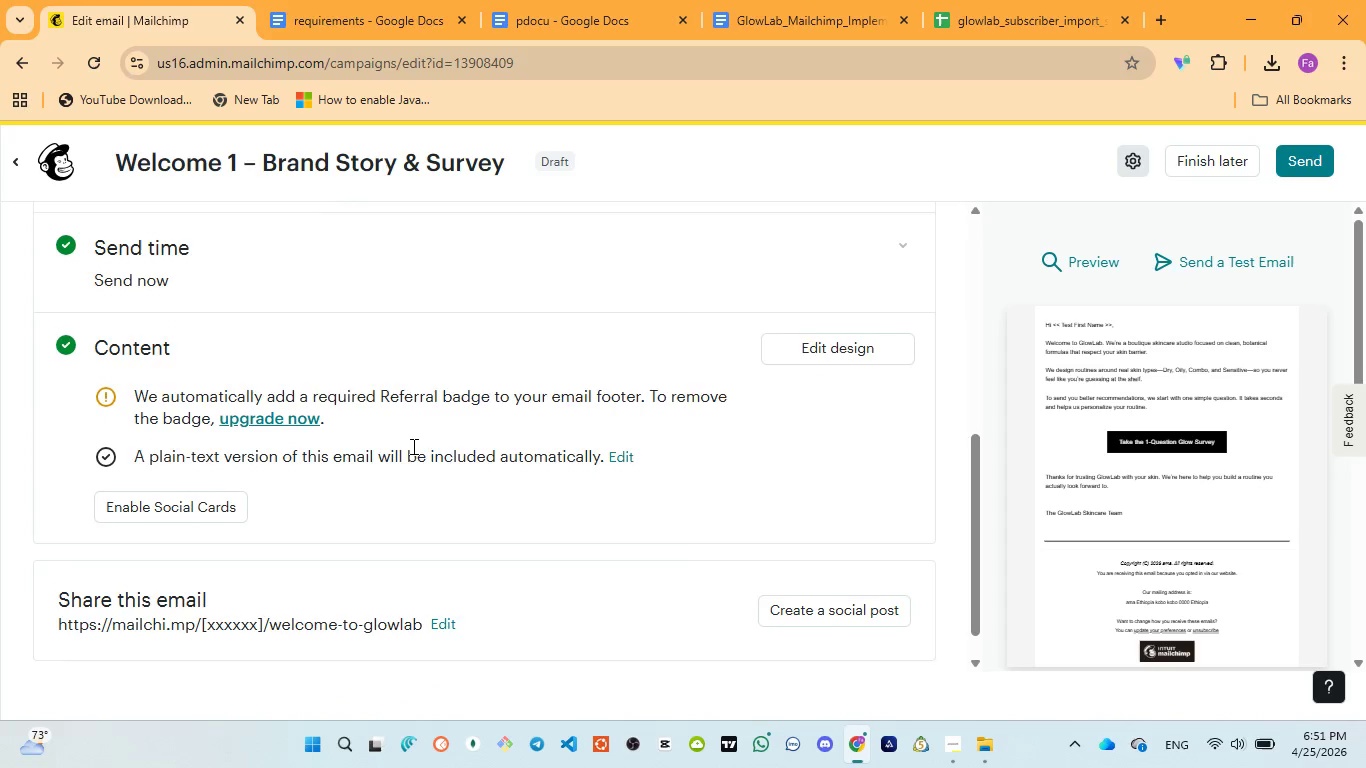 
scroll: coordinate [412, 446], scroll_direction: up, amount: 7.0
 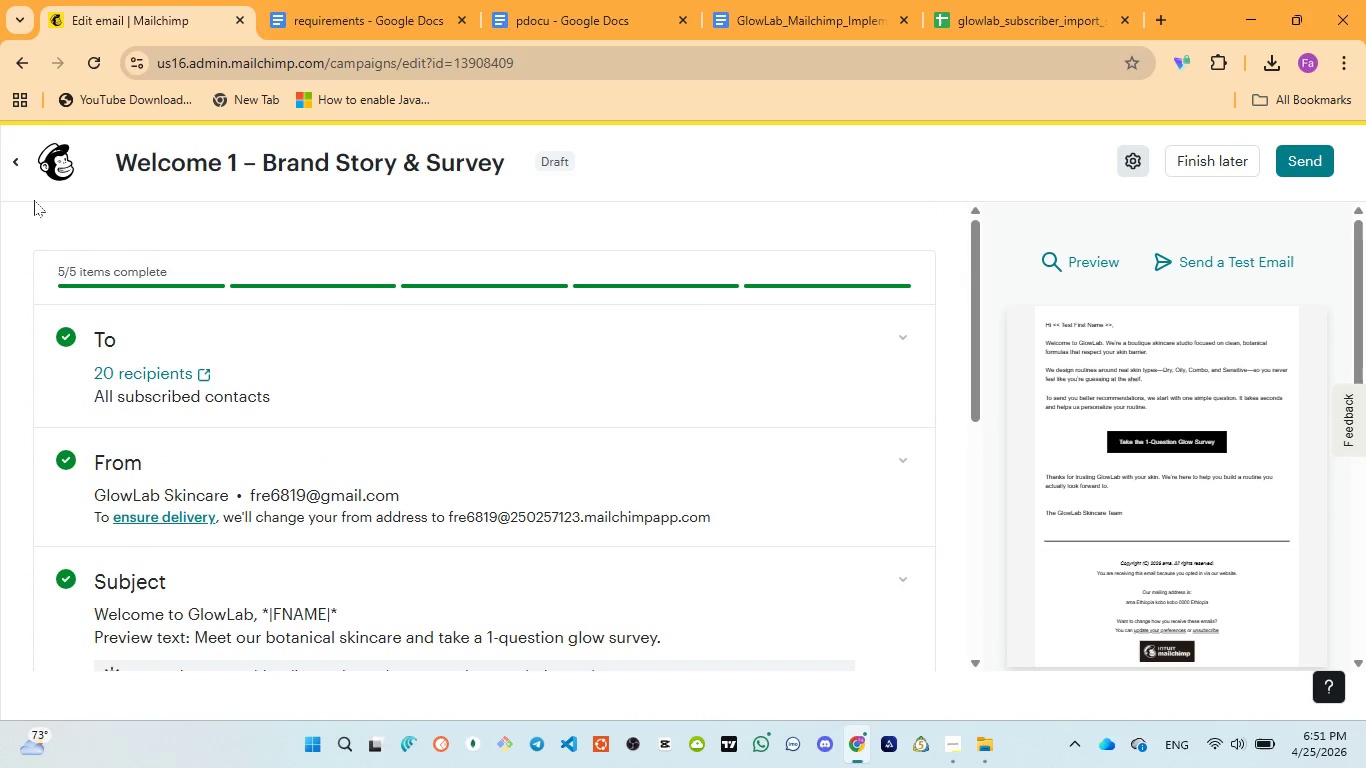 
left_click([13, 154])
 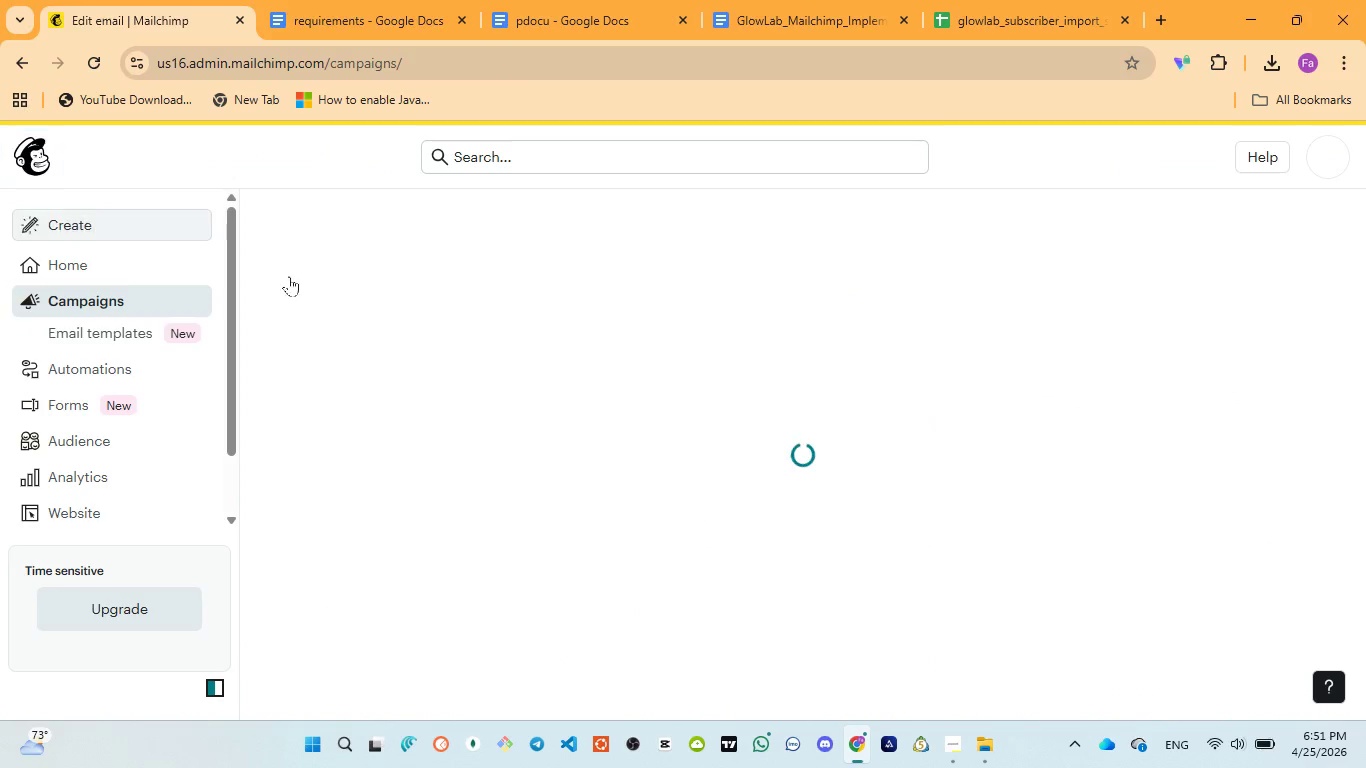 
mouse_move([592, 340])
 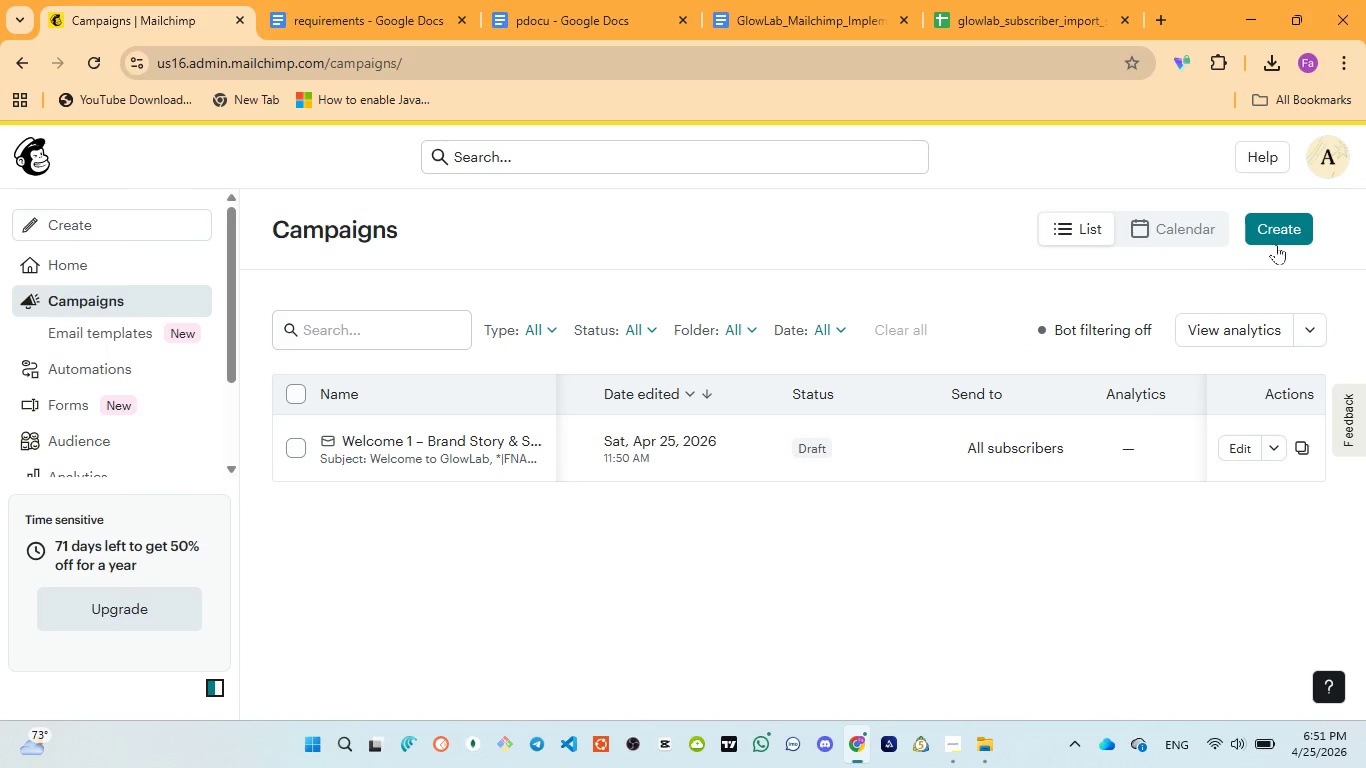 
left_click([1276, 240])
 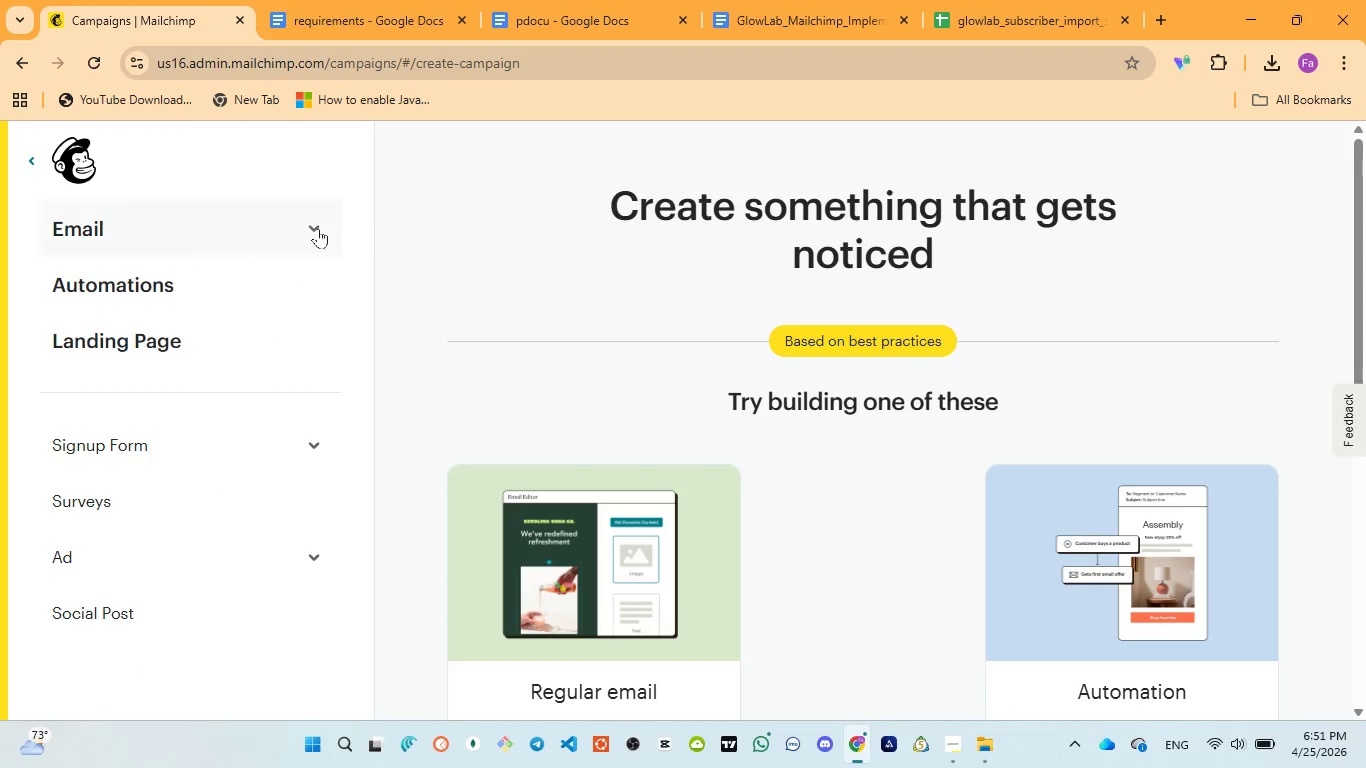 
left_click([315, 228])
 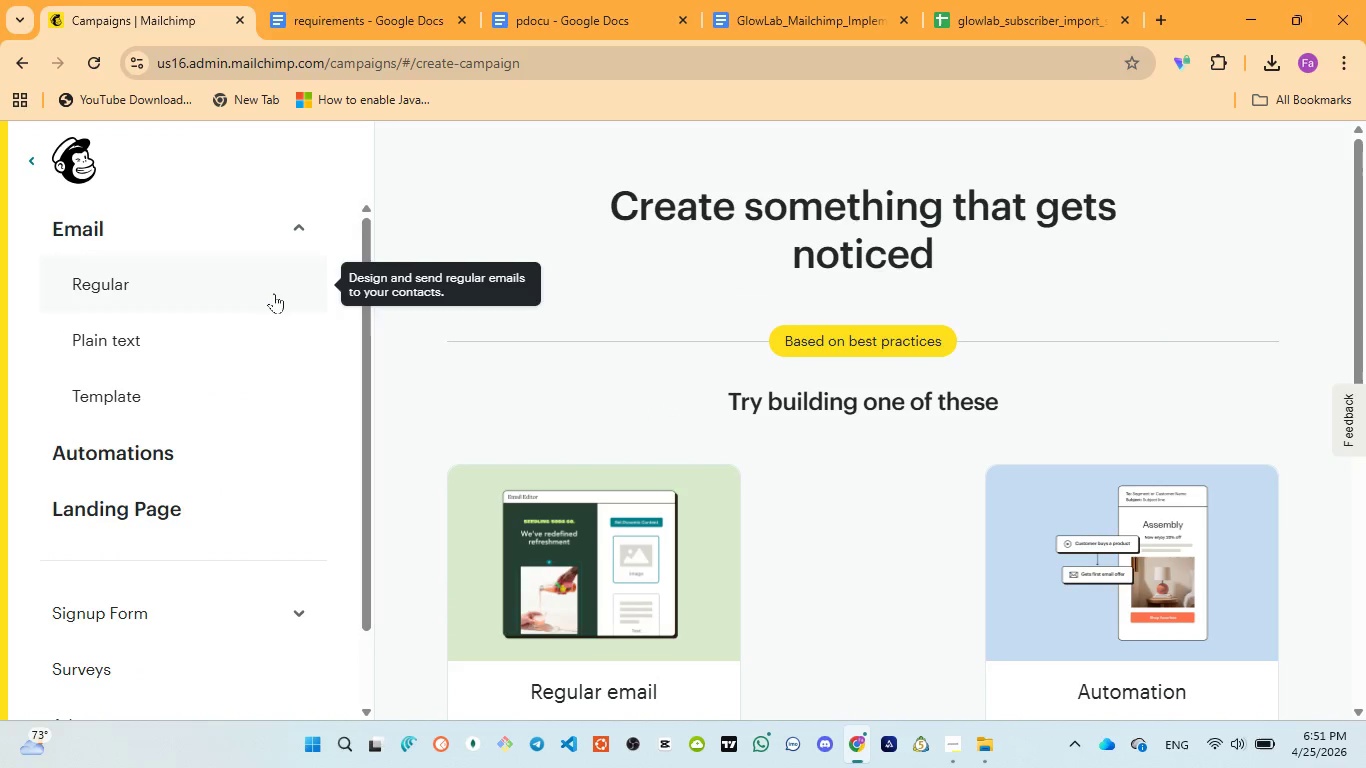 
left_click([265, 301])
 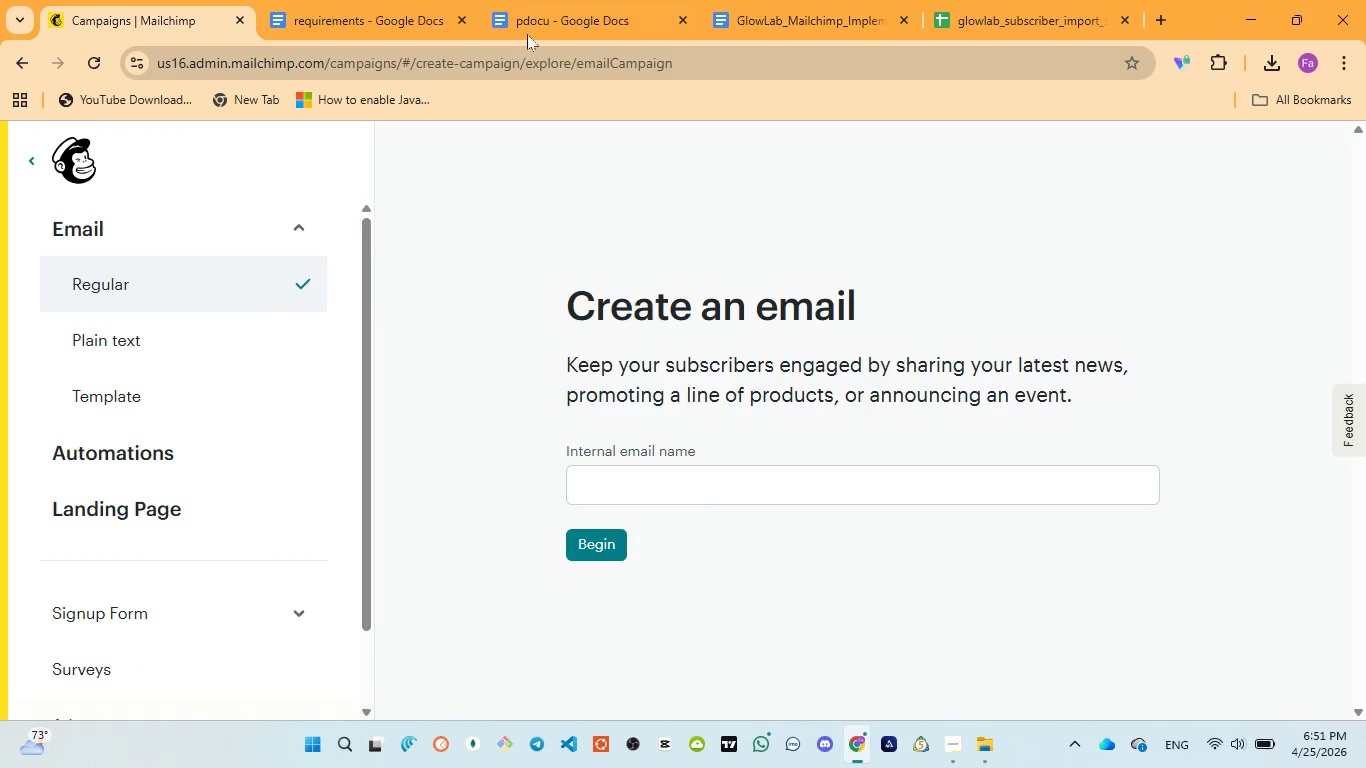 
left_click([536, 26])
 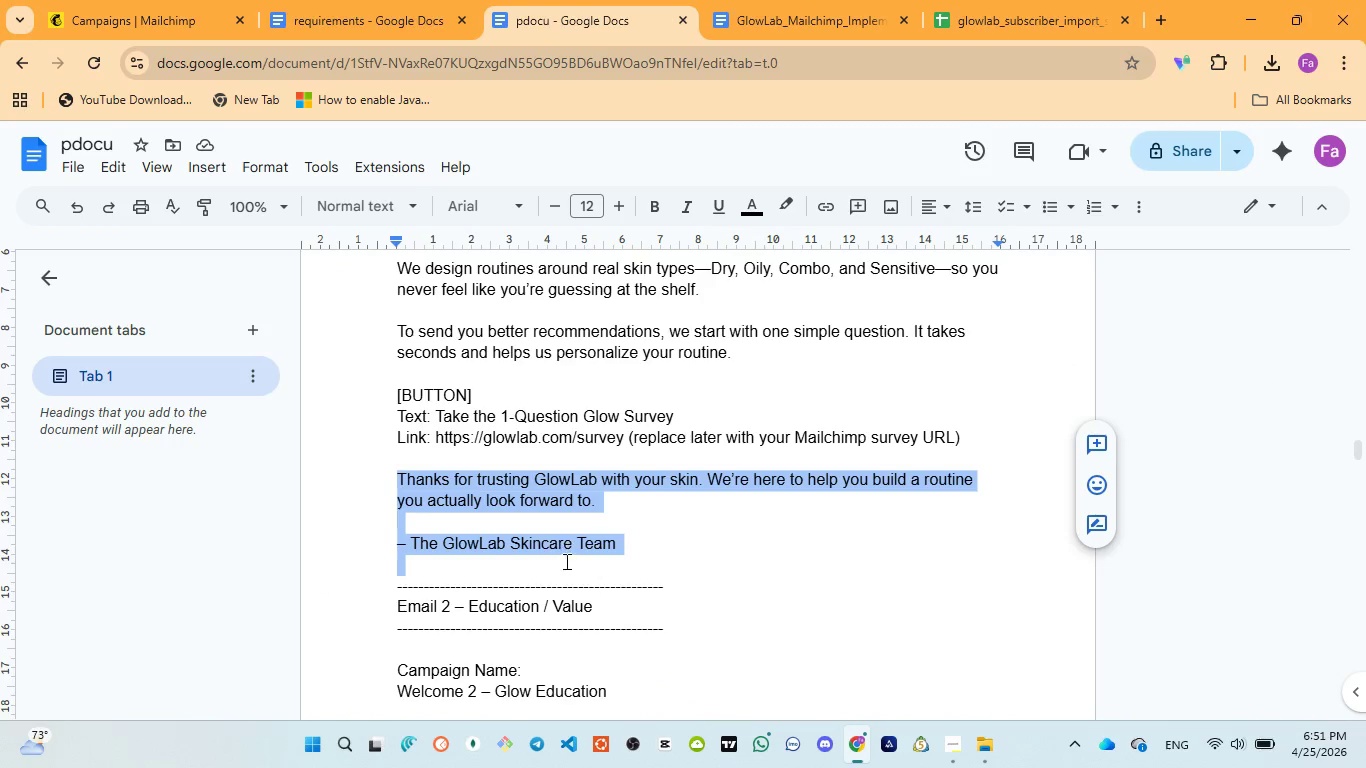 
scroll: coordinate [565, 561], scroll_direction: down, amount: 2.0
 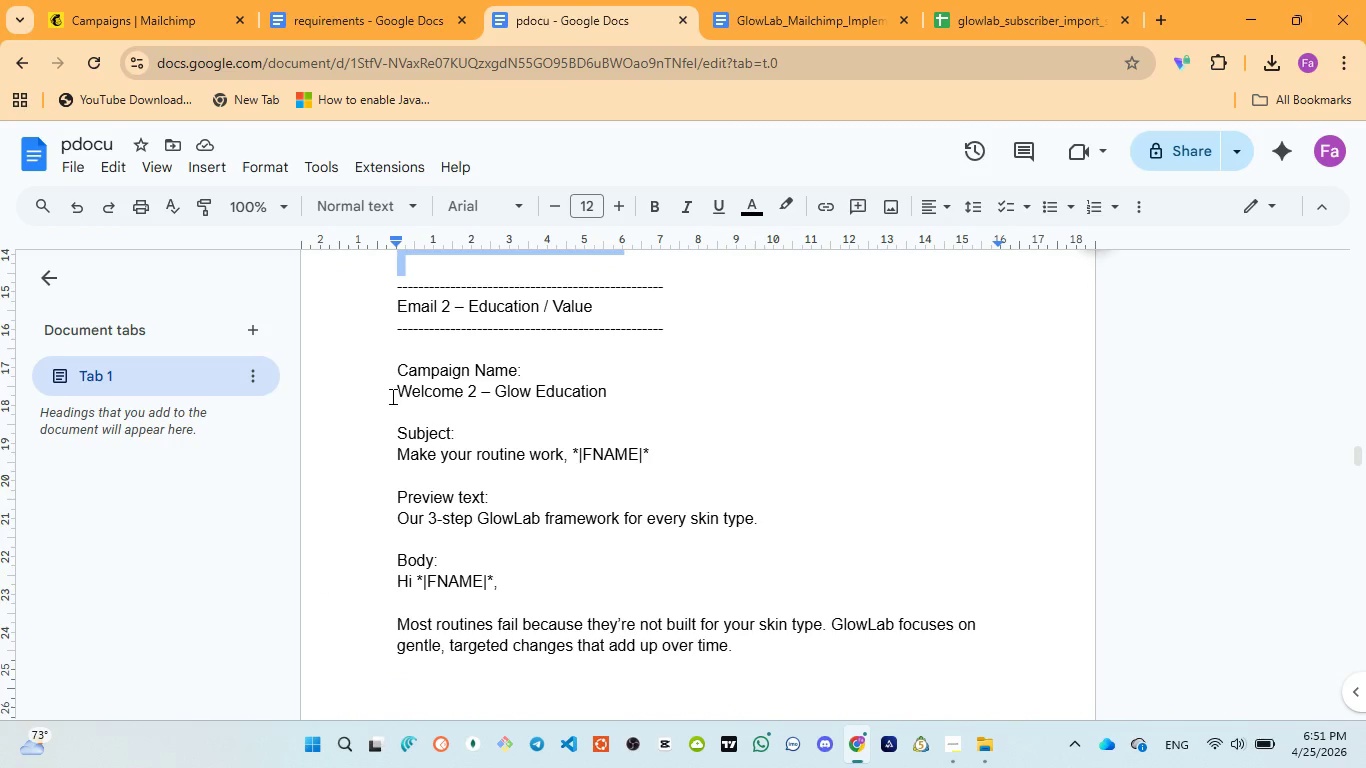 
left_click_drag(start_coordinate=[396, 390], to_coordinate=[612, 392])
 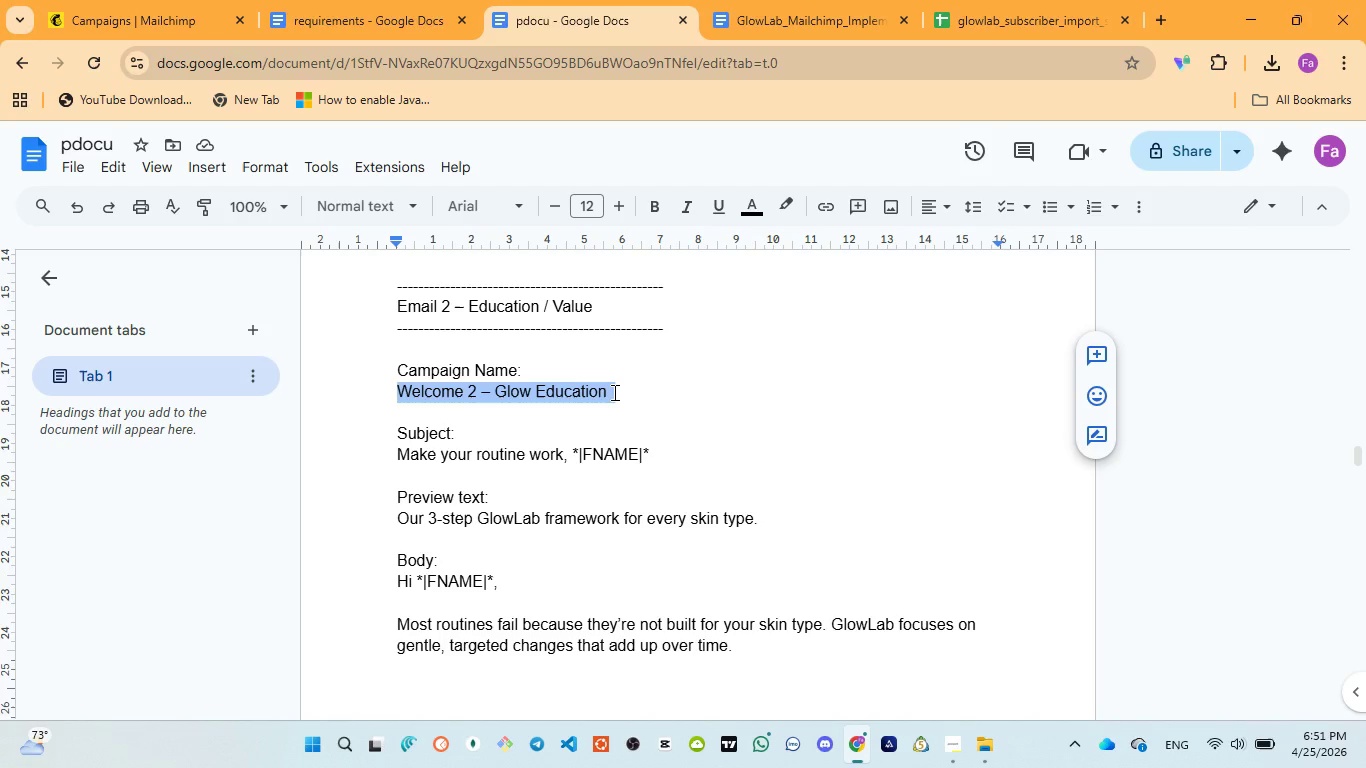 
key(Control+C)
 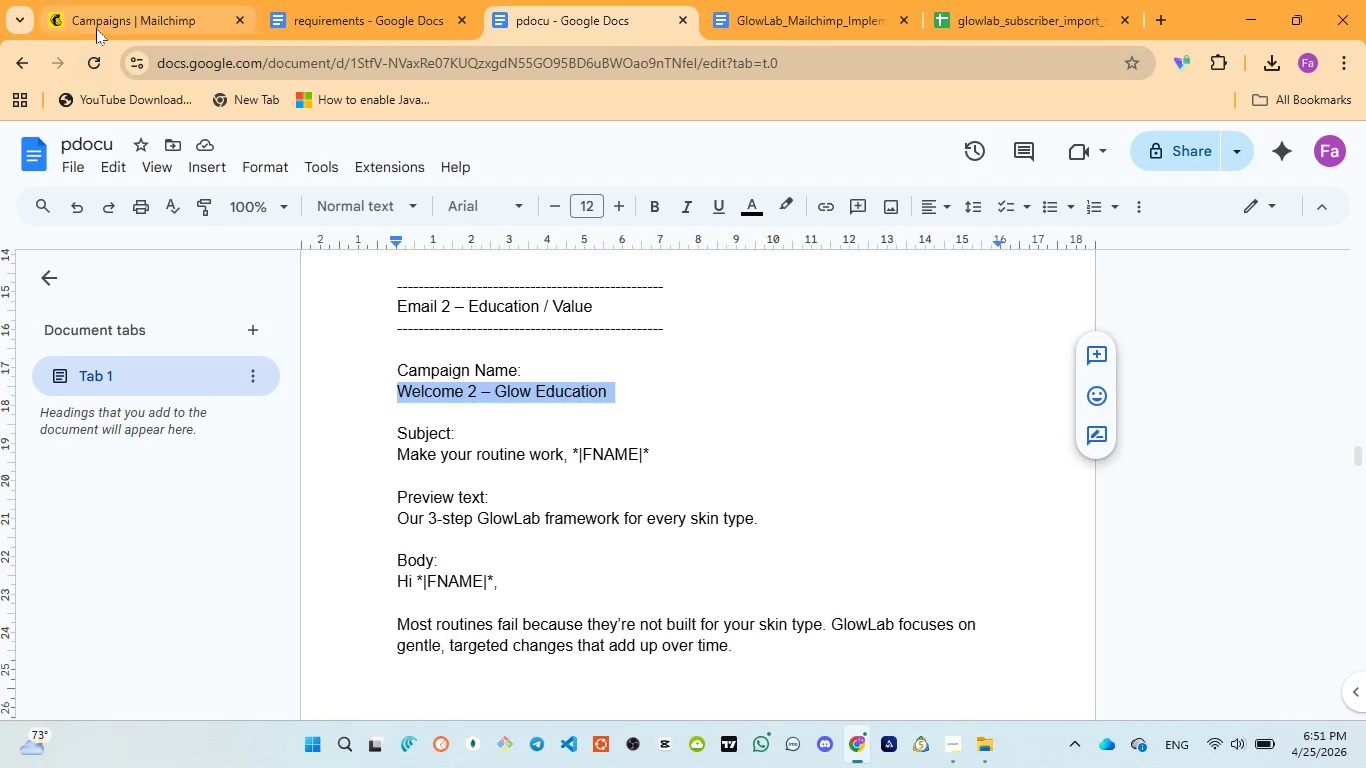 
left_click([99, 26])
 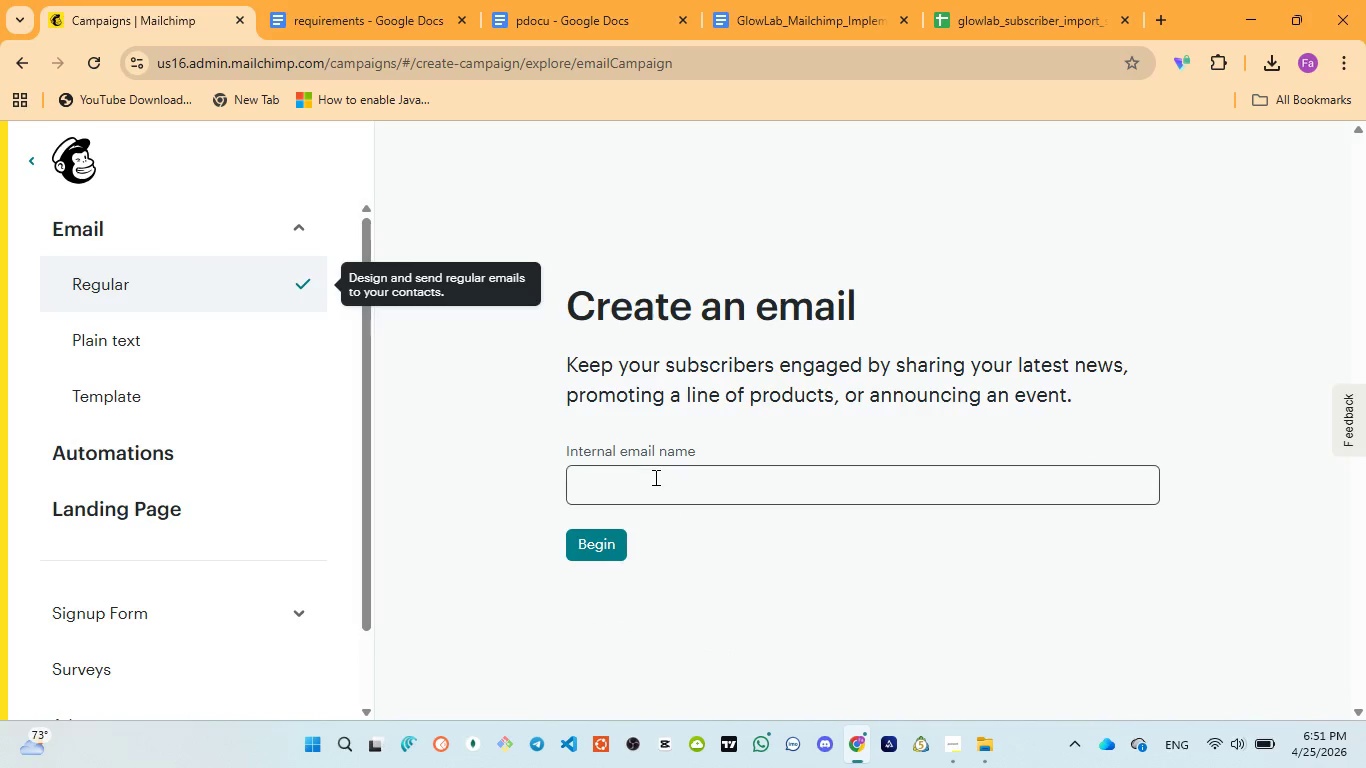 
left_click([654, 481])
 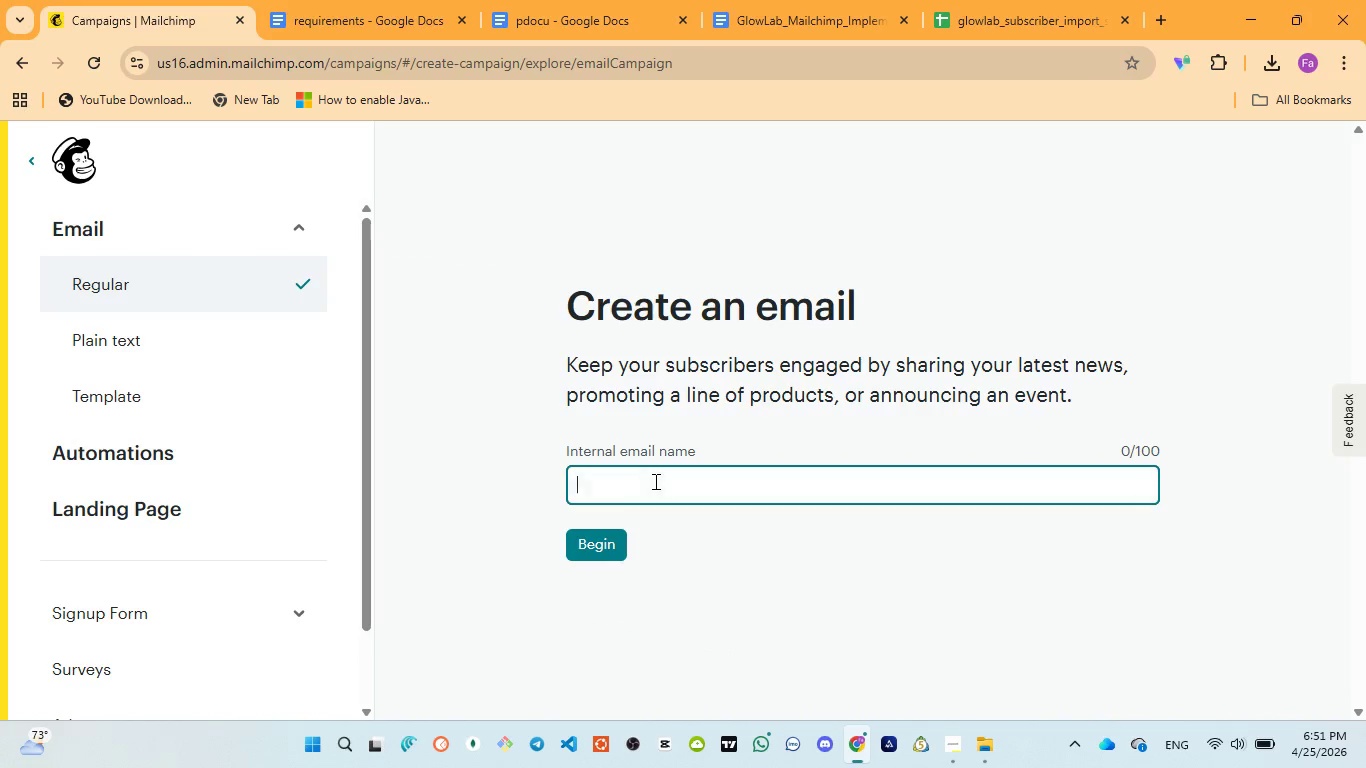 
key(Control+V)
 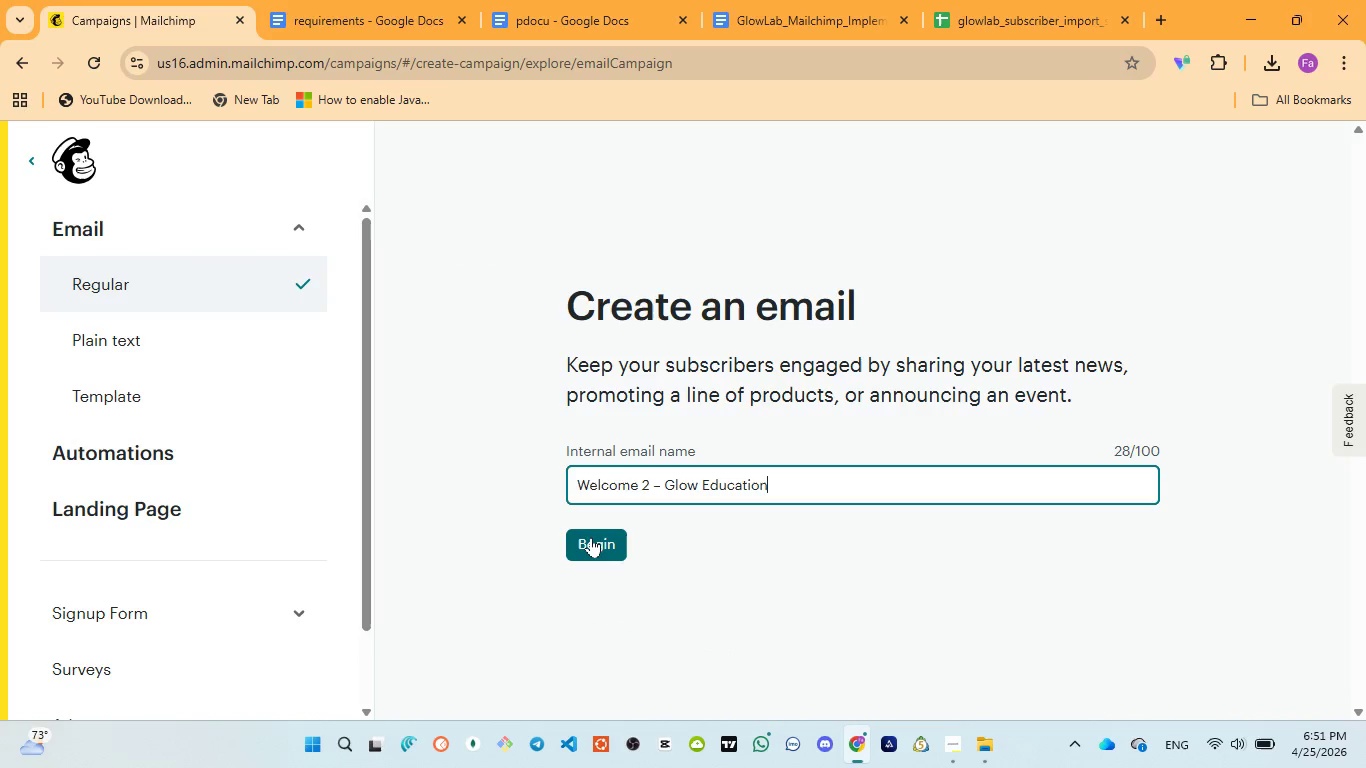 
left_click([591, 539])
 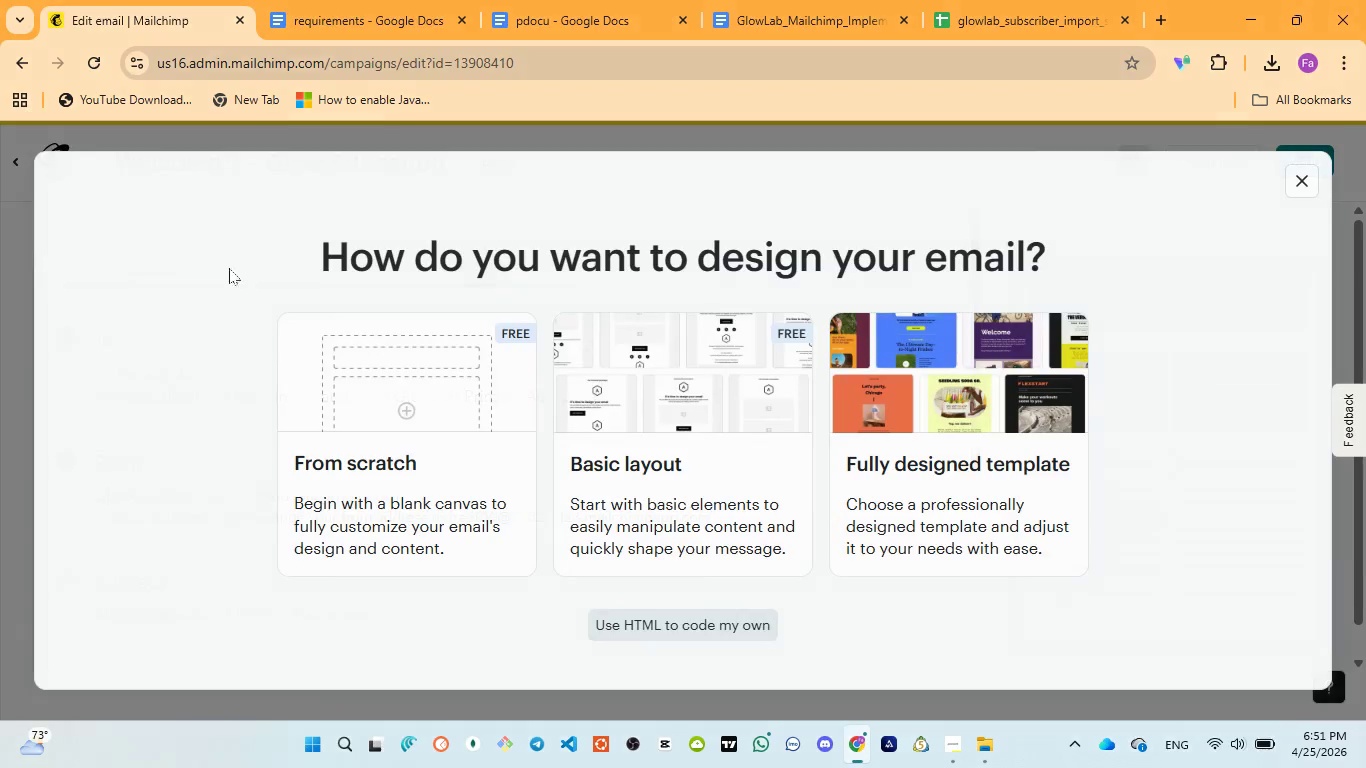 
wait(5.8)
 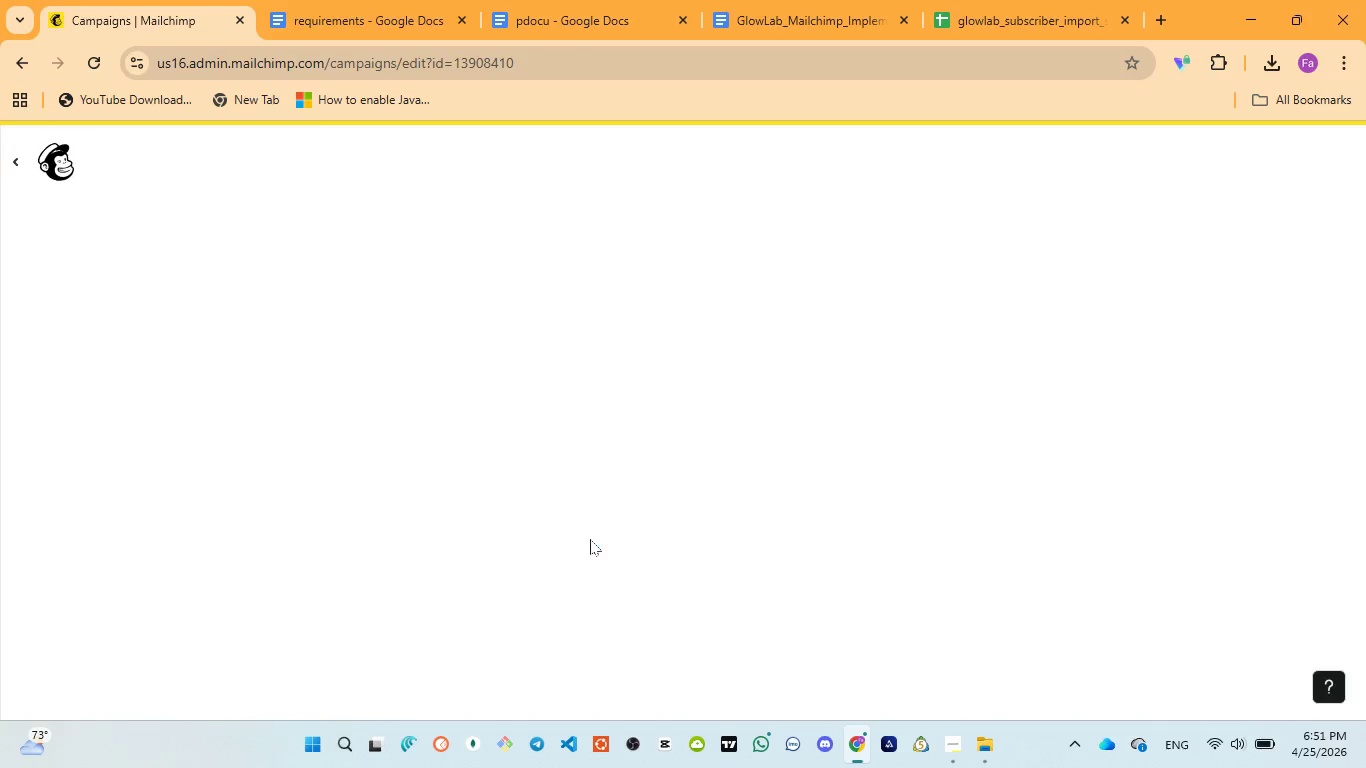 
left_click([1298, 179])
 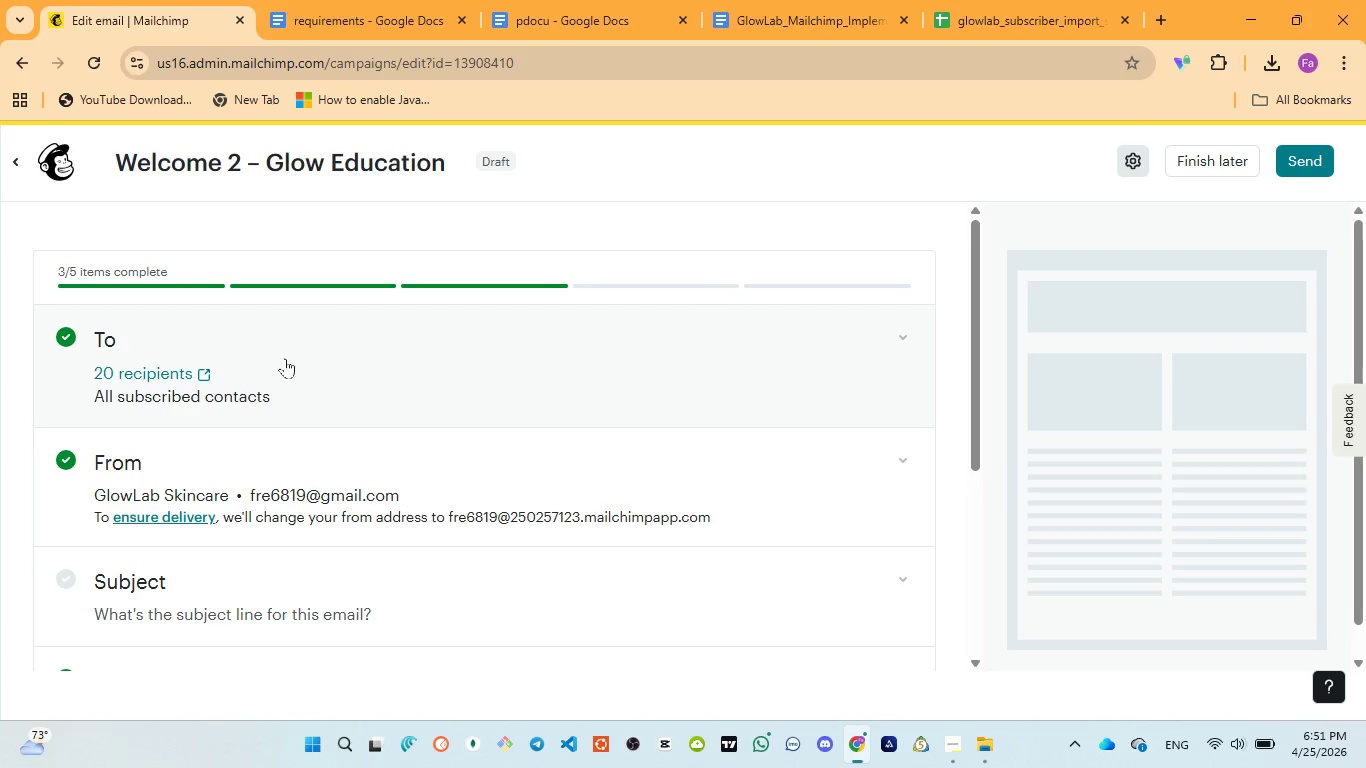 
scroll: coordinate [296, 398], scroll_direction: down, amount: 2.0
 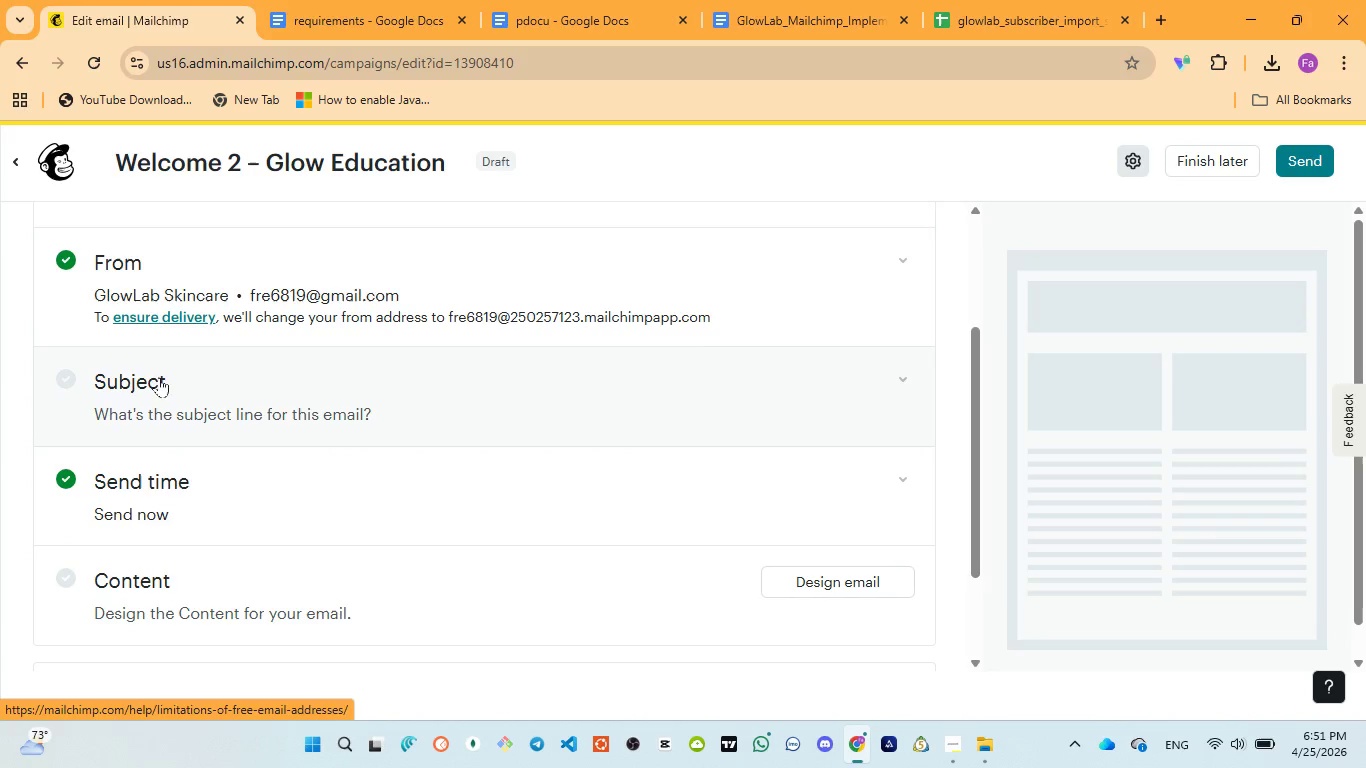 
left_click([159, 395])
 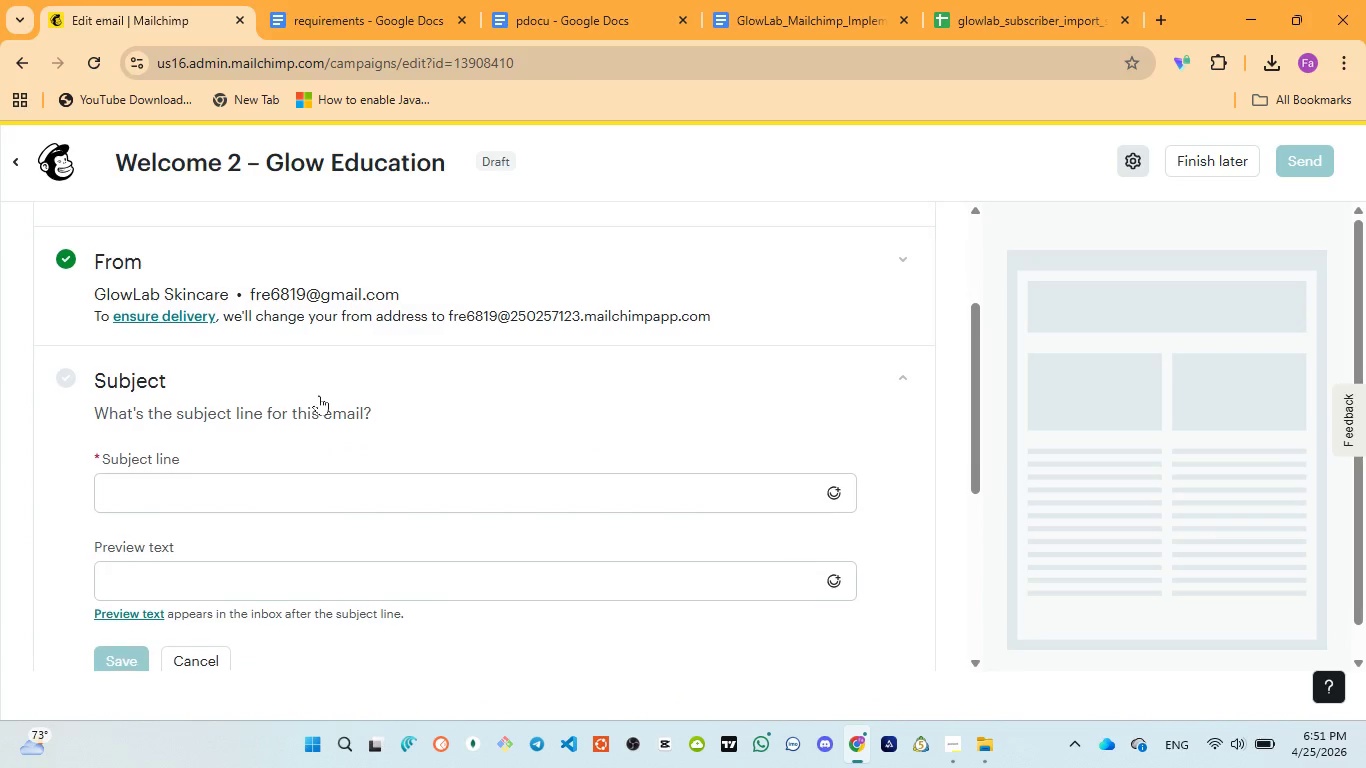 
scroll: coordinate [319, 395], scroll_direction: down, amount: 1.0
 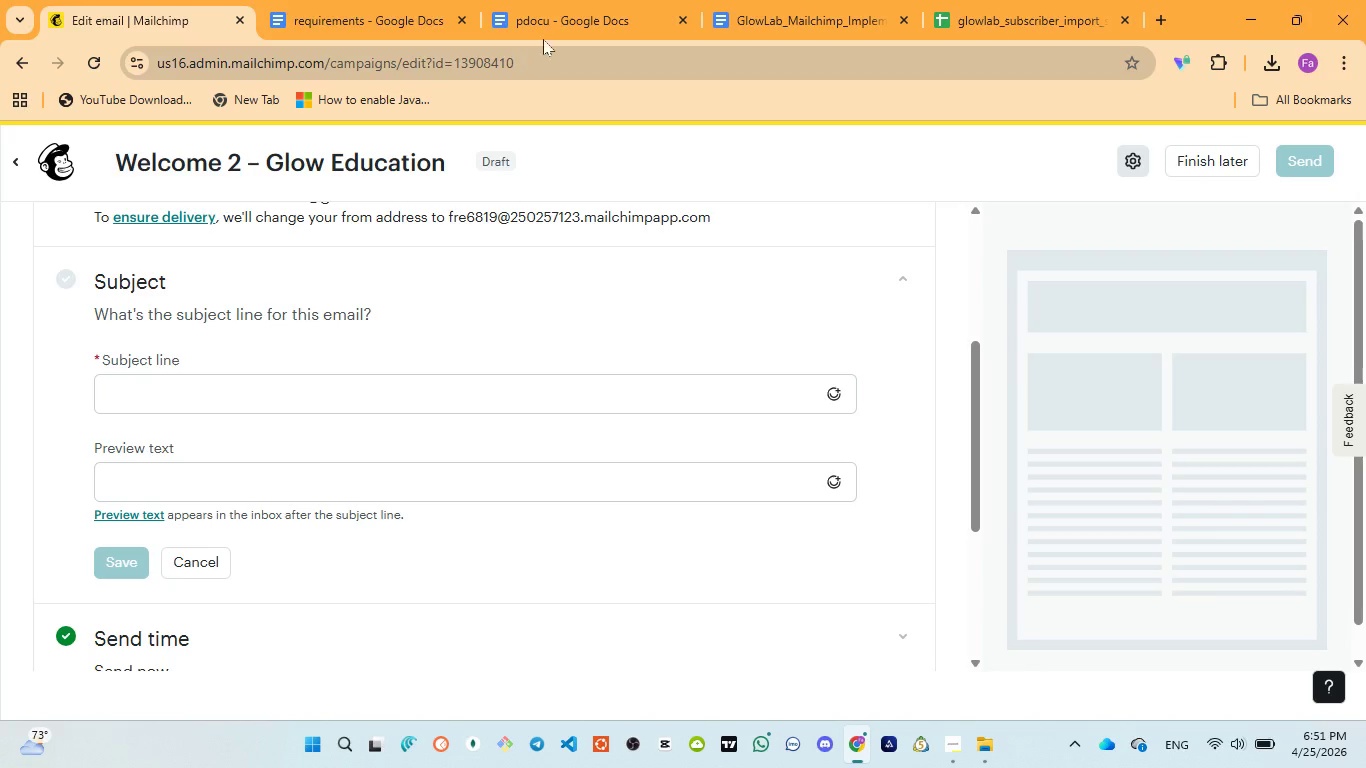 
left_click([555, 34])
 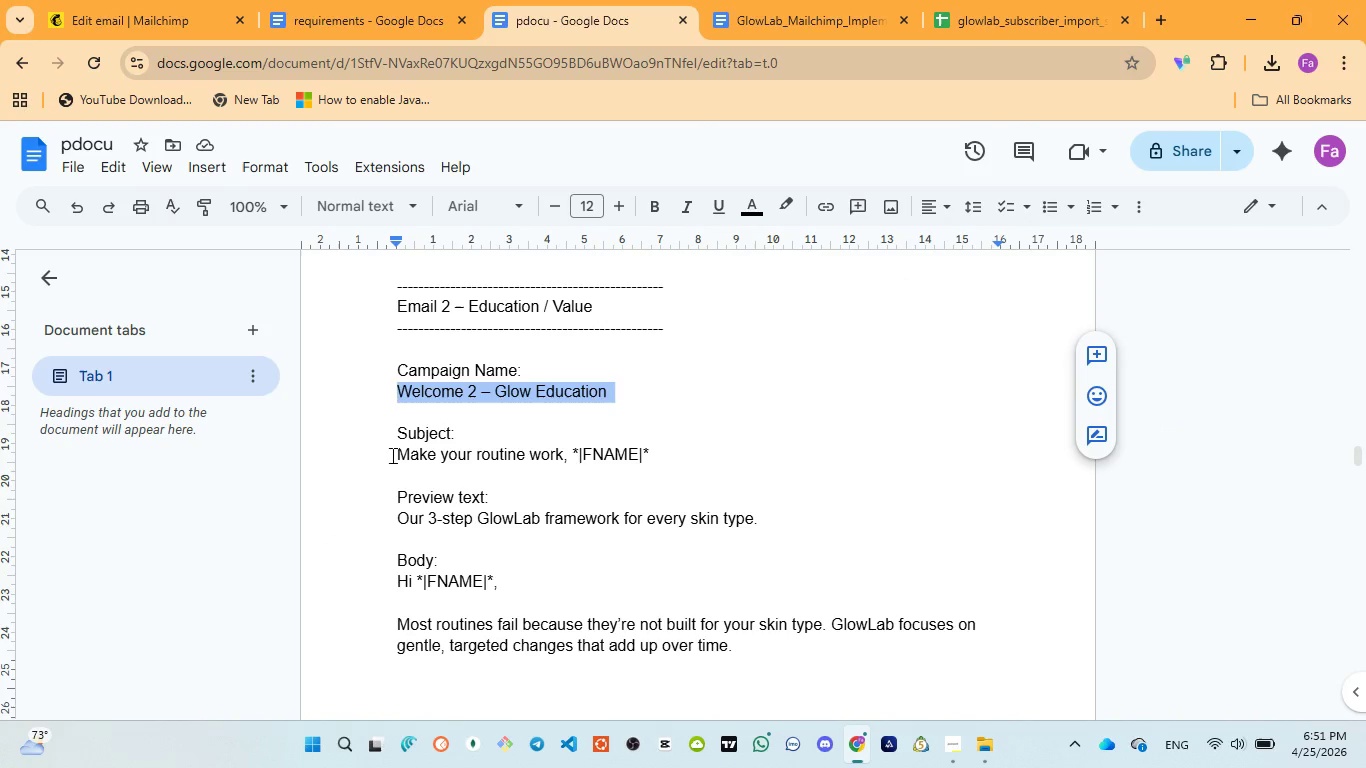 
left_click_drag(start_coordinate=[395, 452], to_coordinate=[662, 462])
 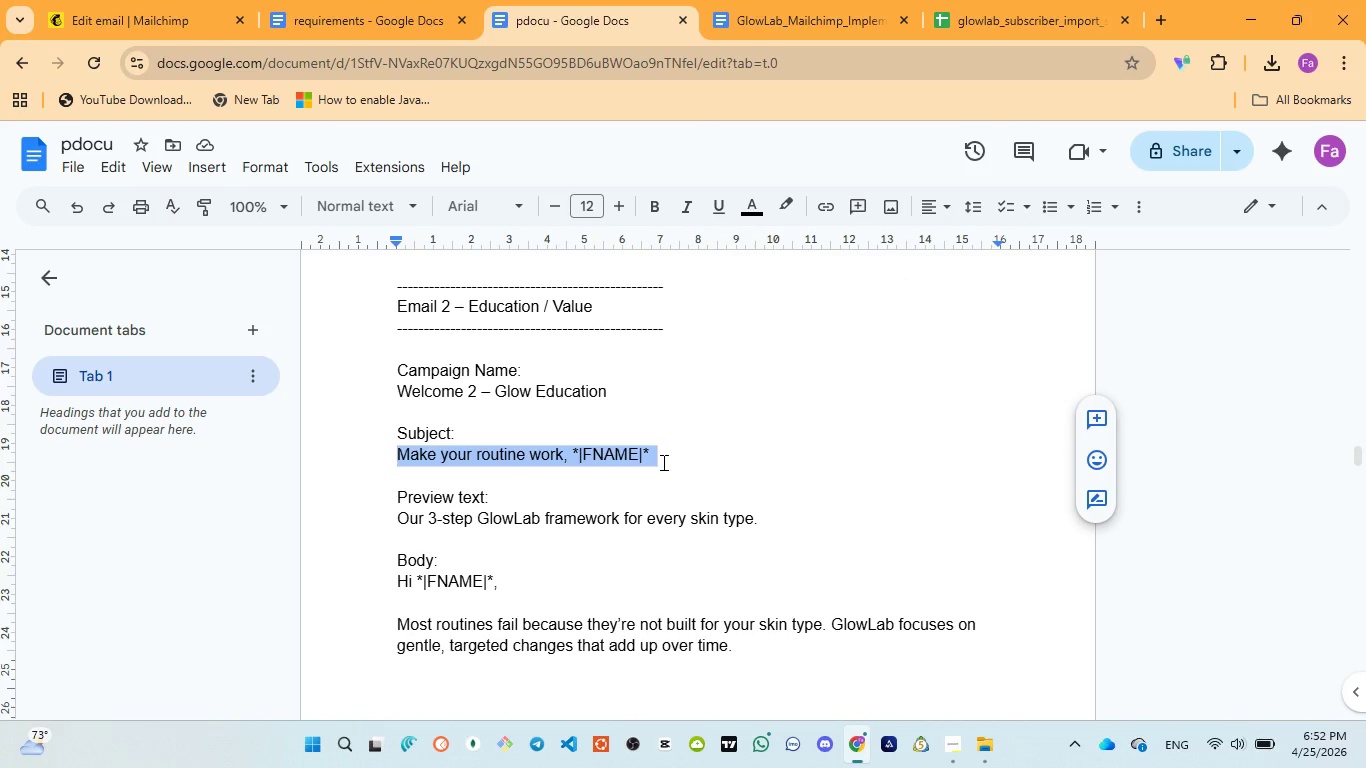 
key(Control+C)
 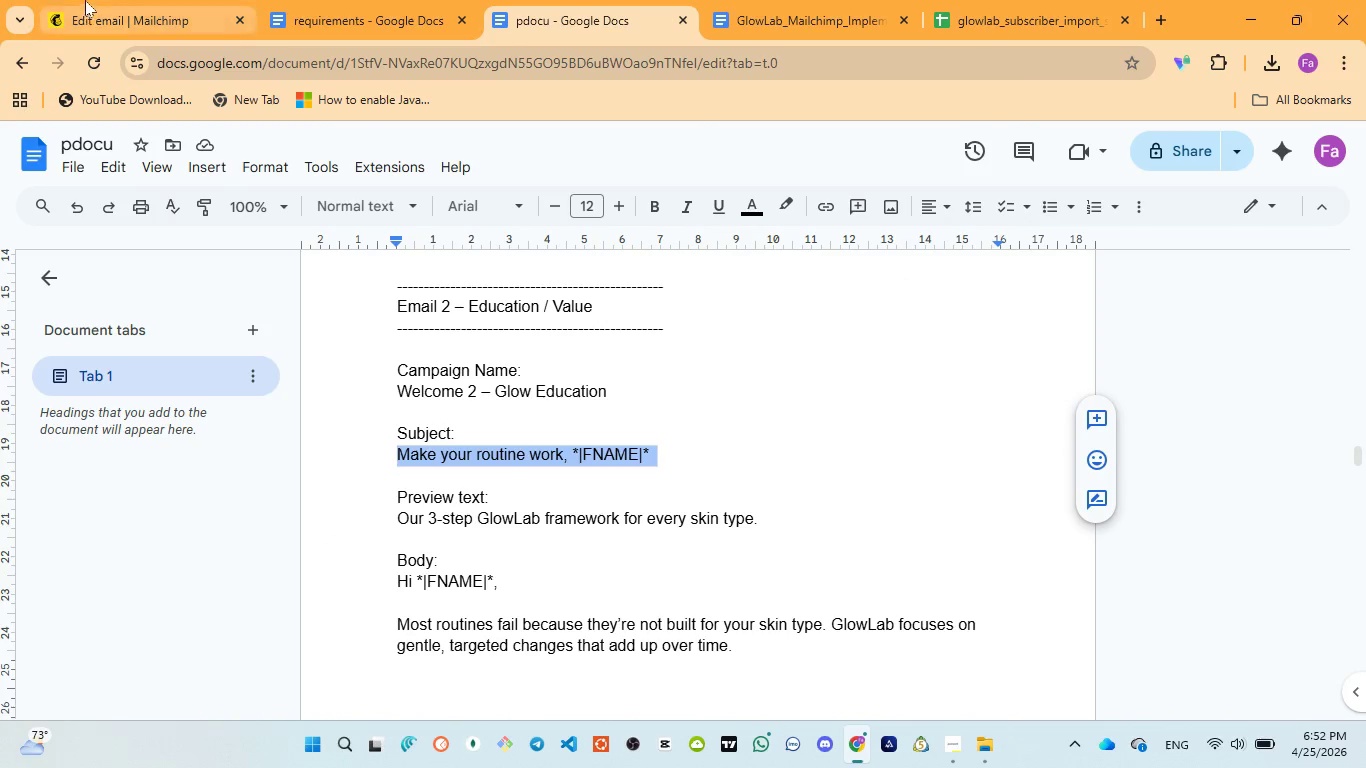 
left_click([85, 0])
 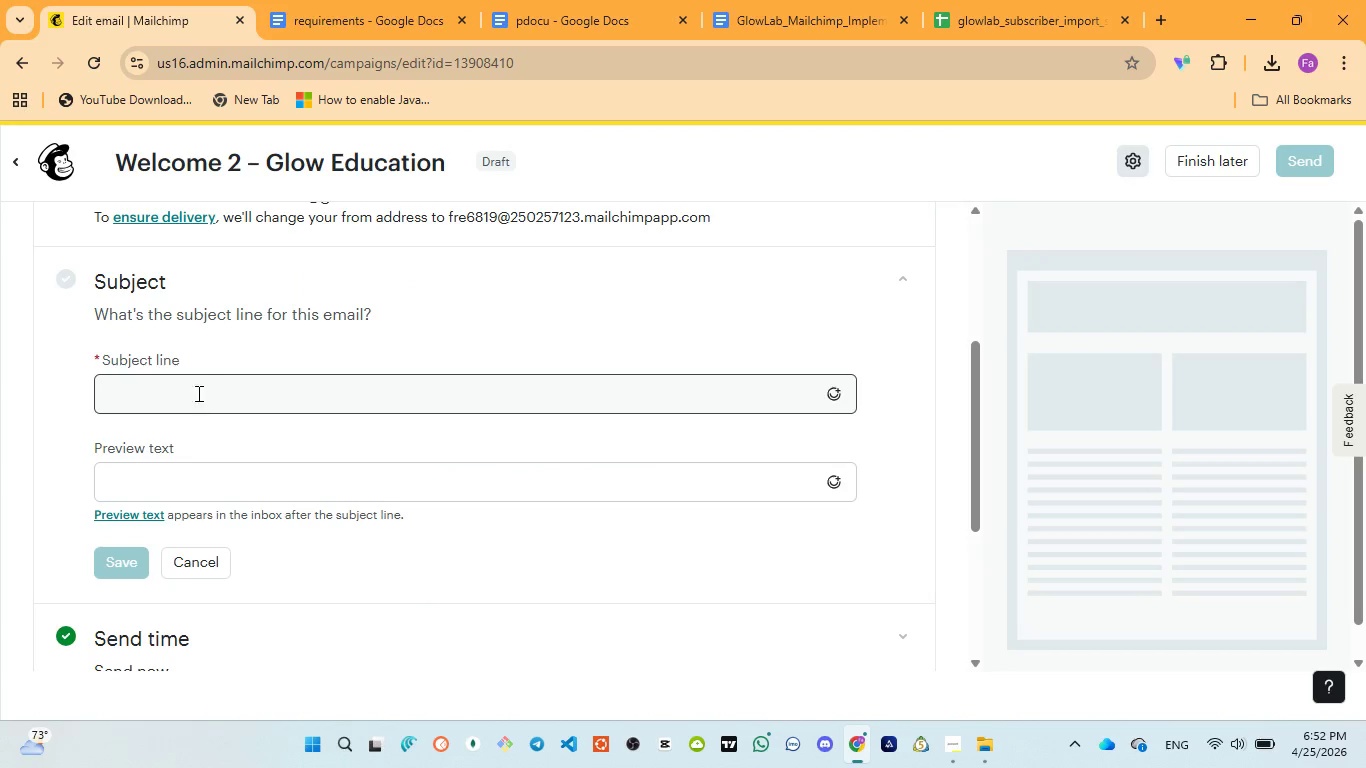 
left_click([200, 390])
 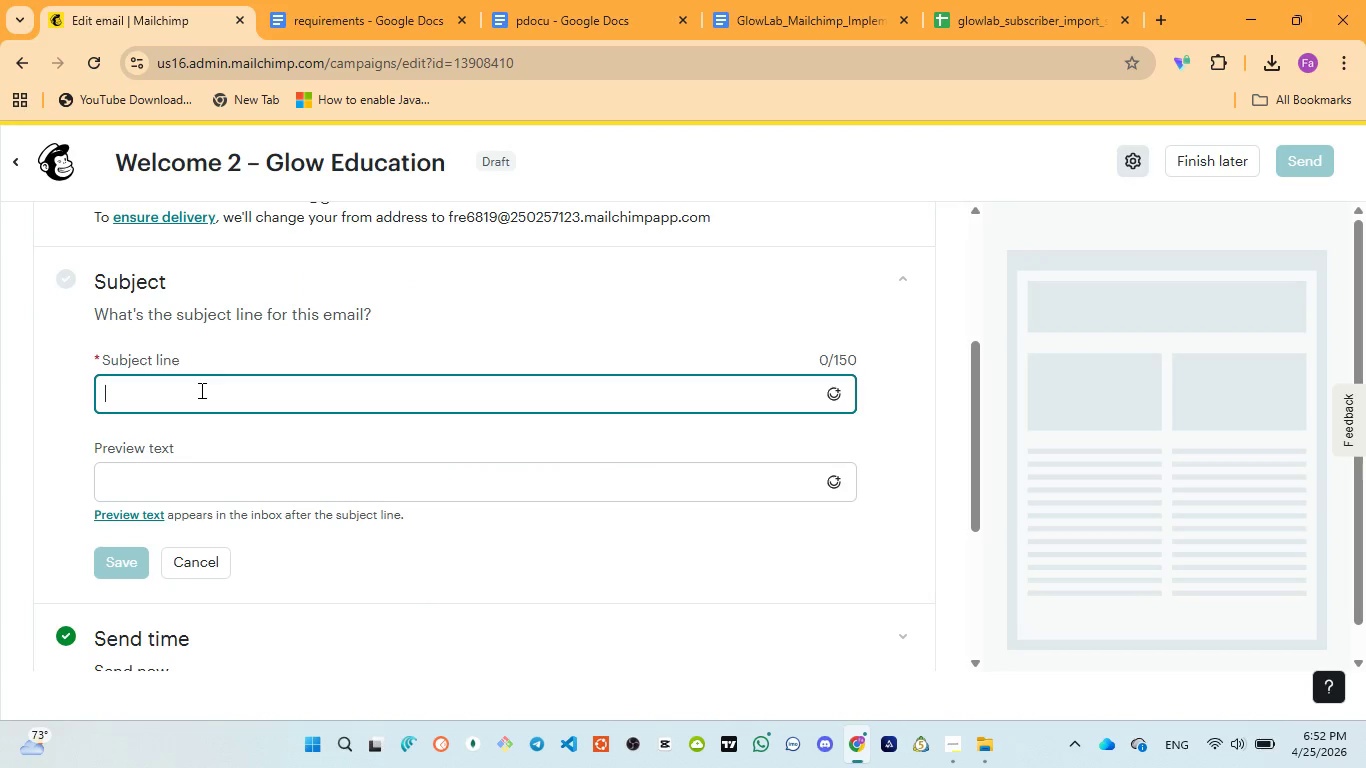 
key(Control+V)
 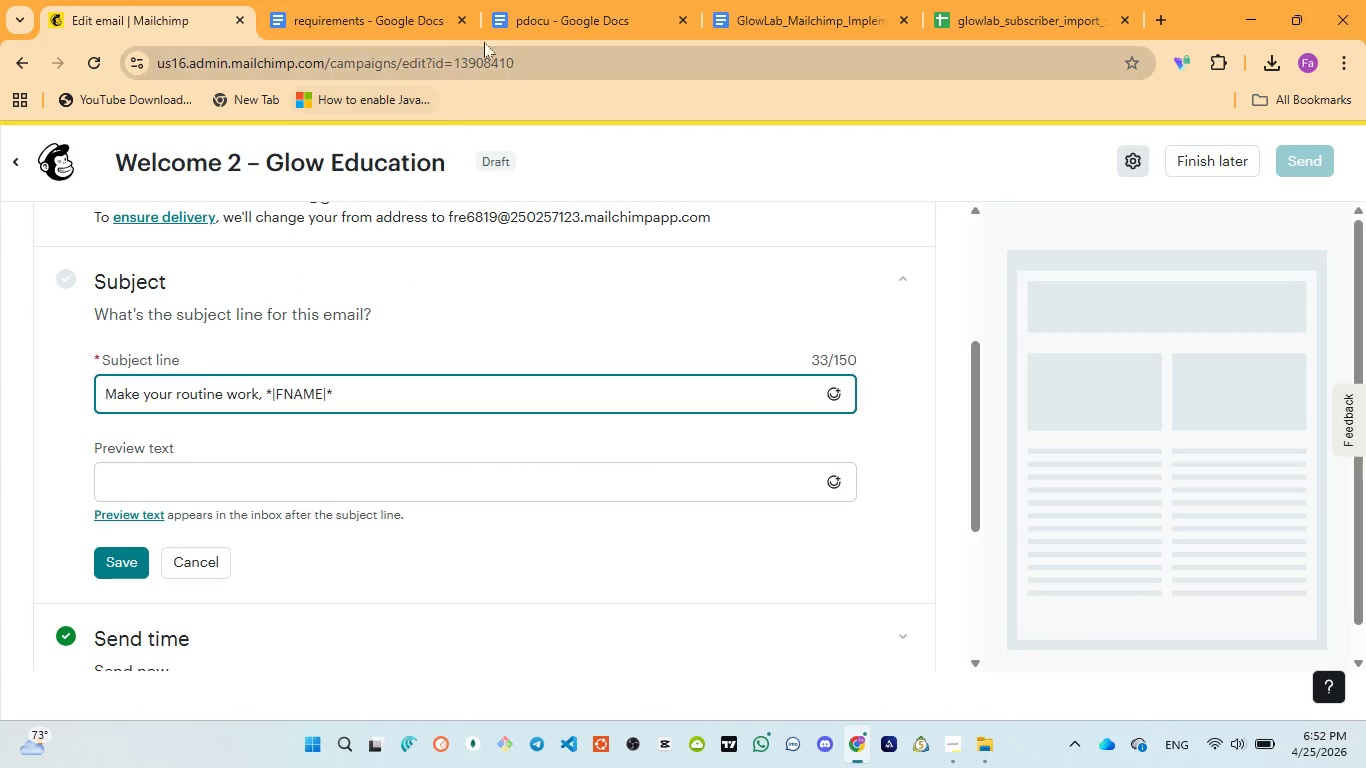 
left_click([512, 27])
 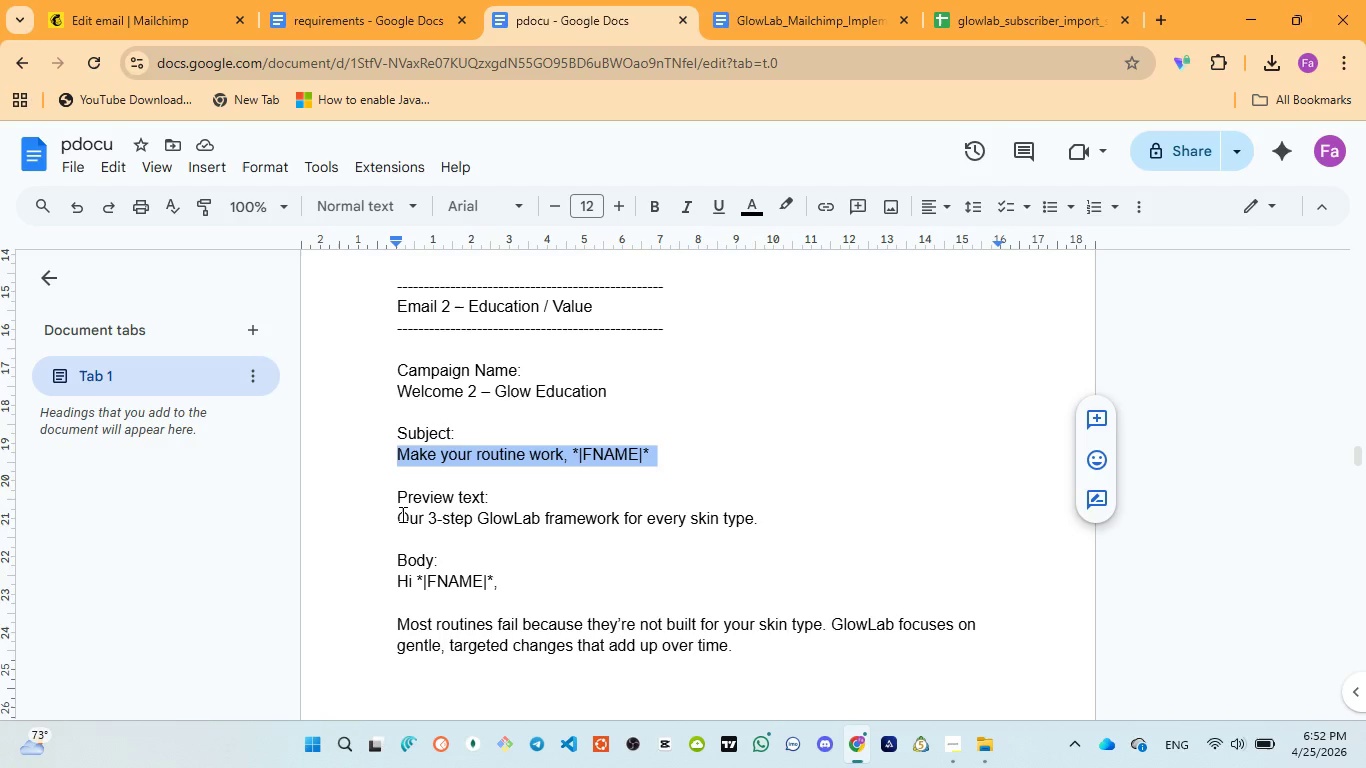 
left_click_drag(start_coordinate=[401, 514], to_coordinate=[758, 521])
 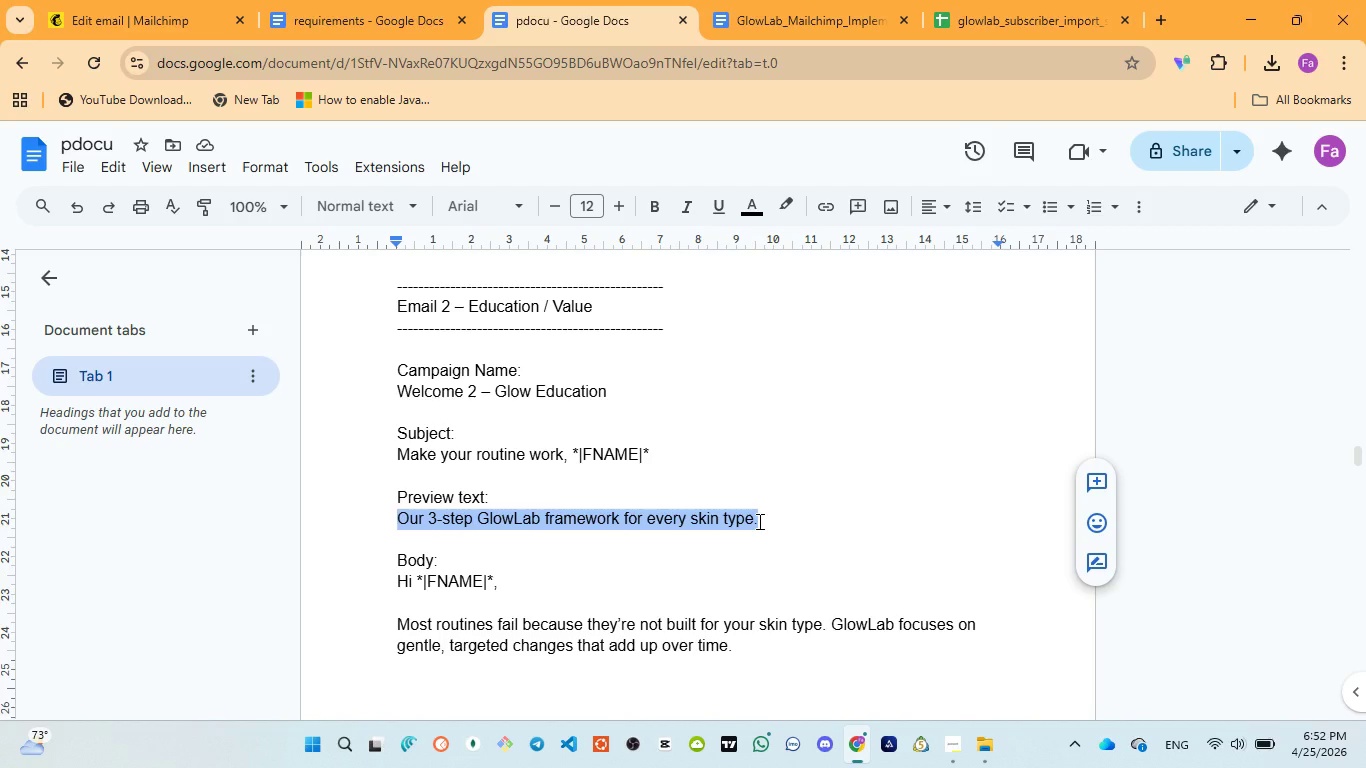 
key(Control+C)
 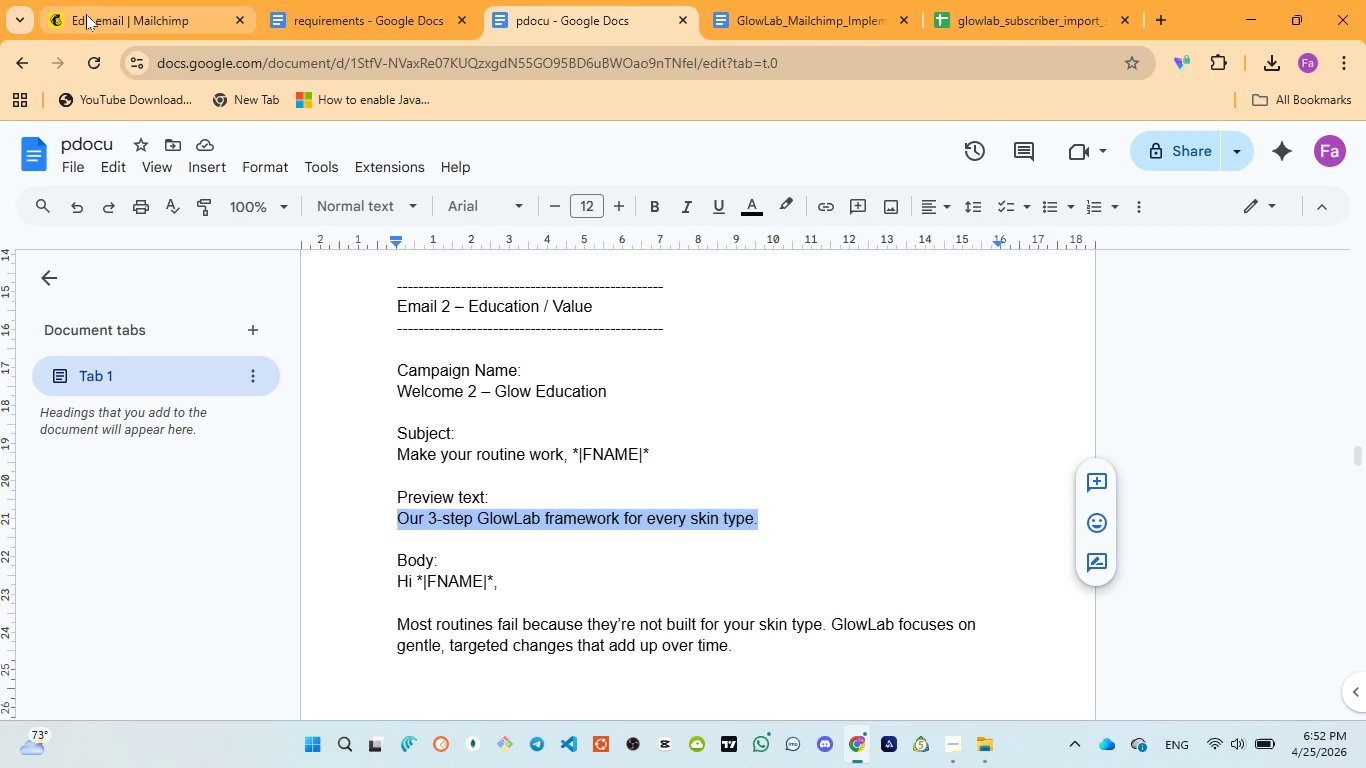 
left_click([90, 14])
 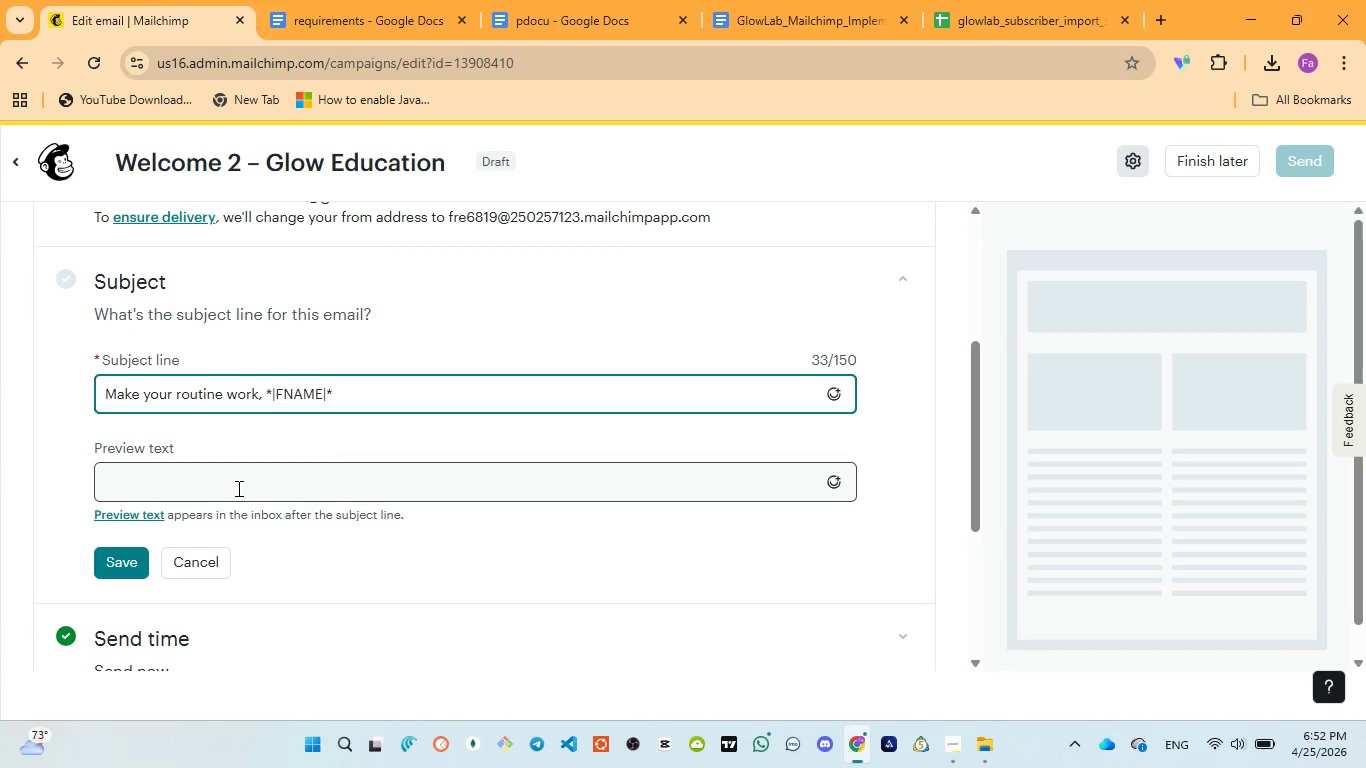 
left_click([238, 490])
 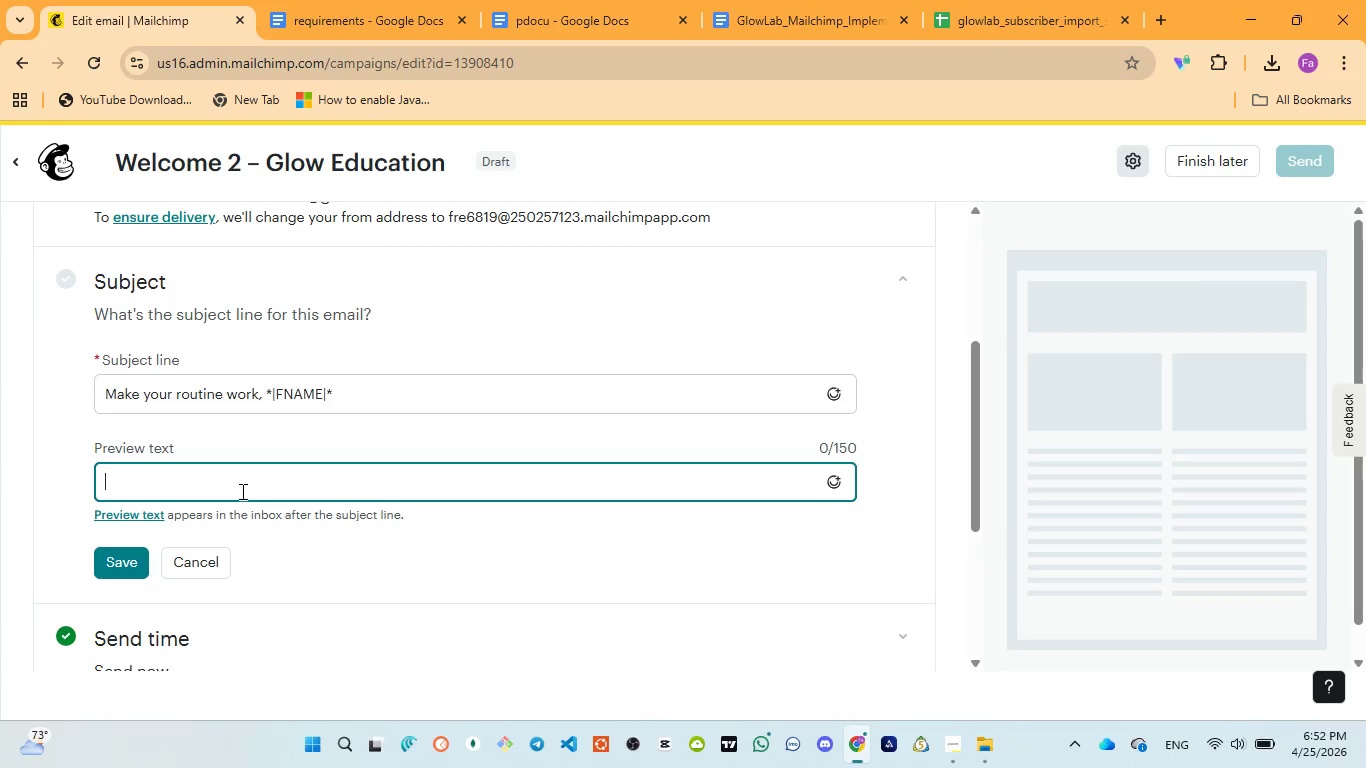 
key(Control+V)
 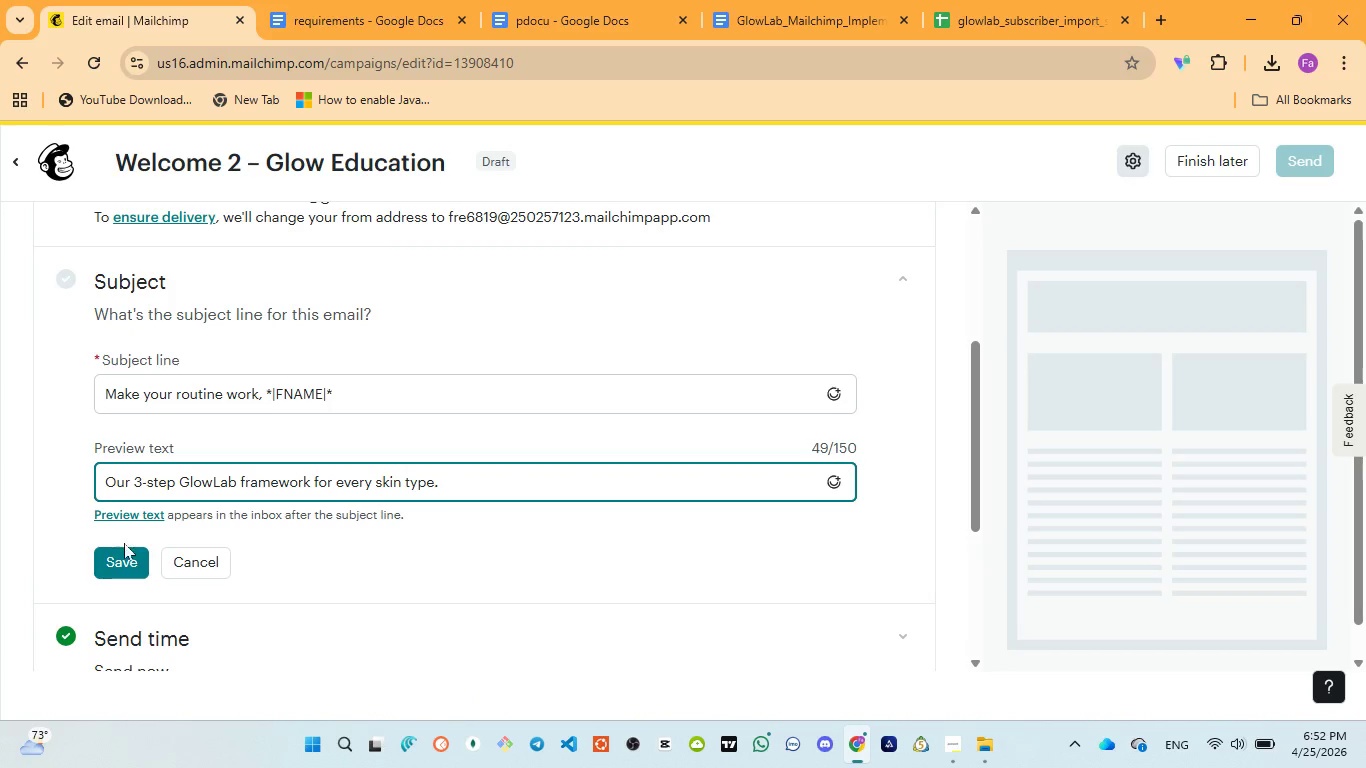 
left_click([125, 555])
 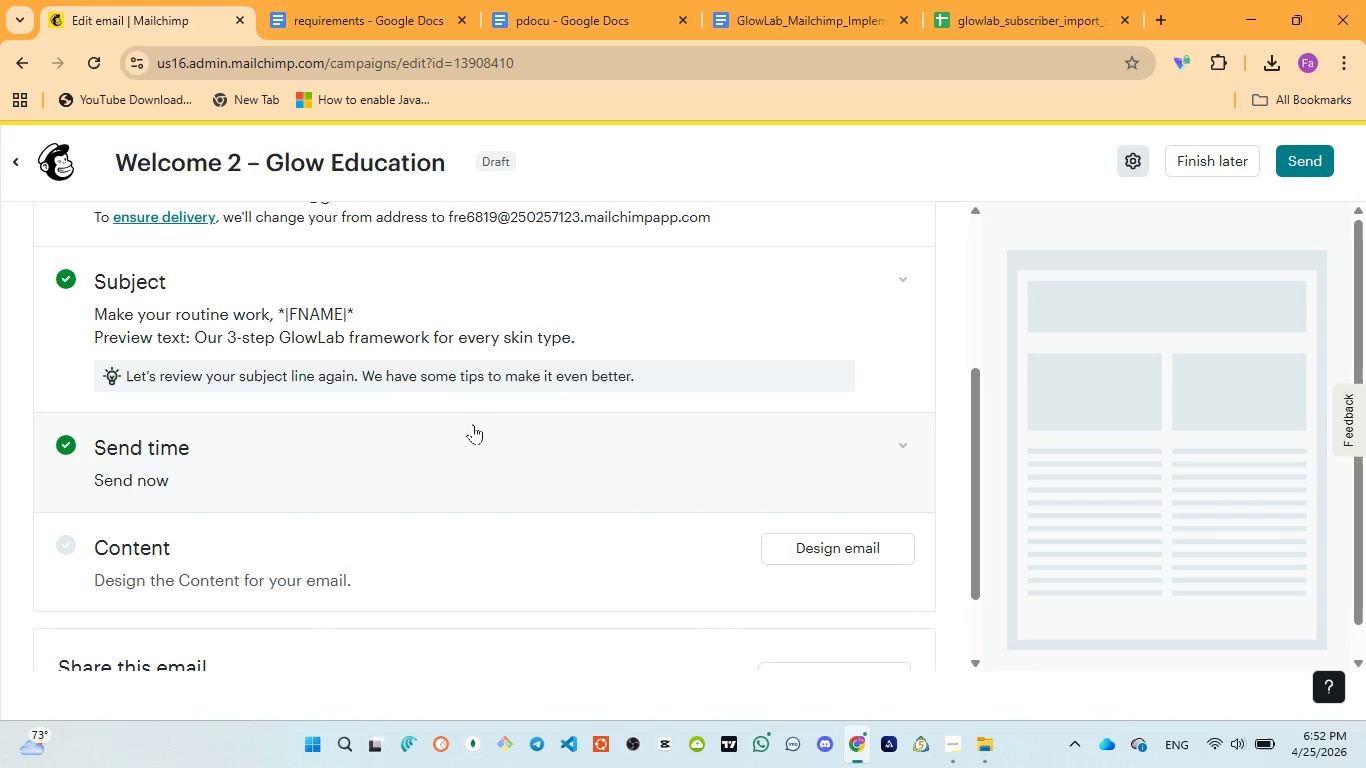 
scroll: coordinate [344, 466], scroll_direction: down, amount: 2.0
 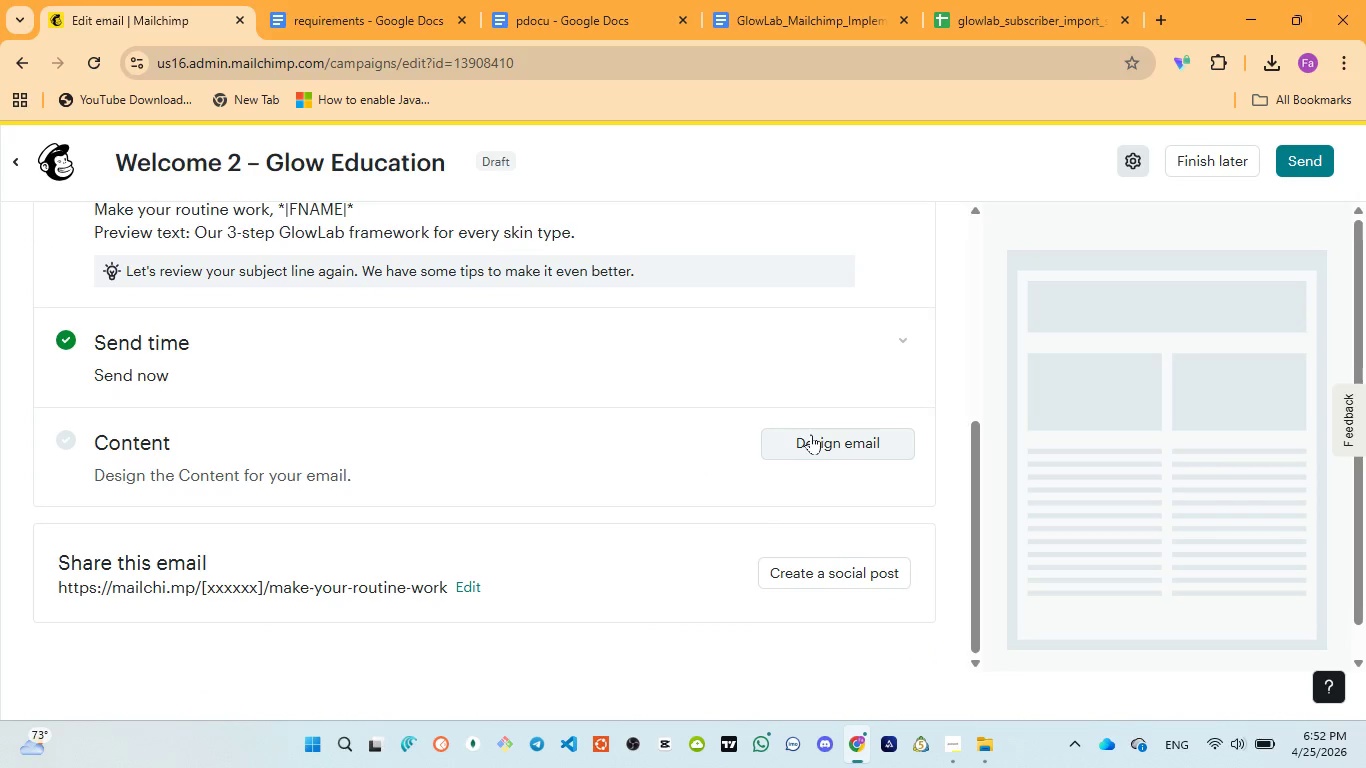 
left_click([812, 435])
 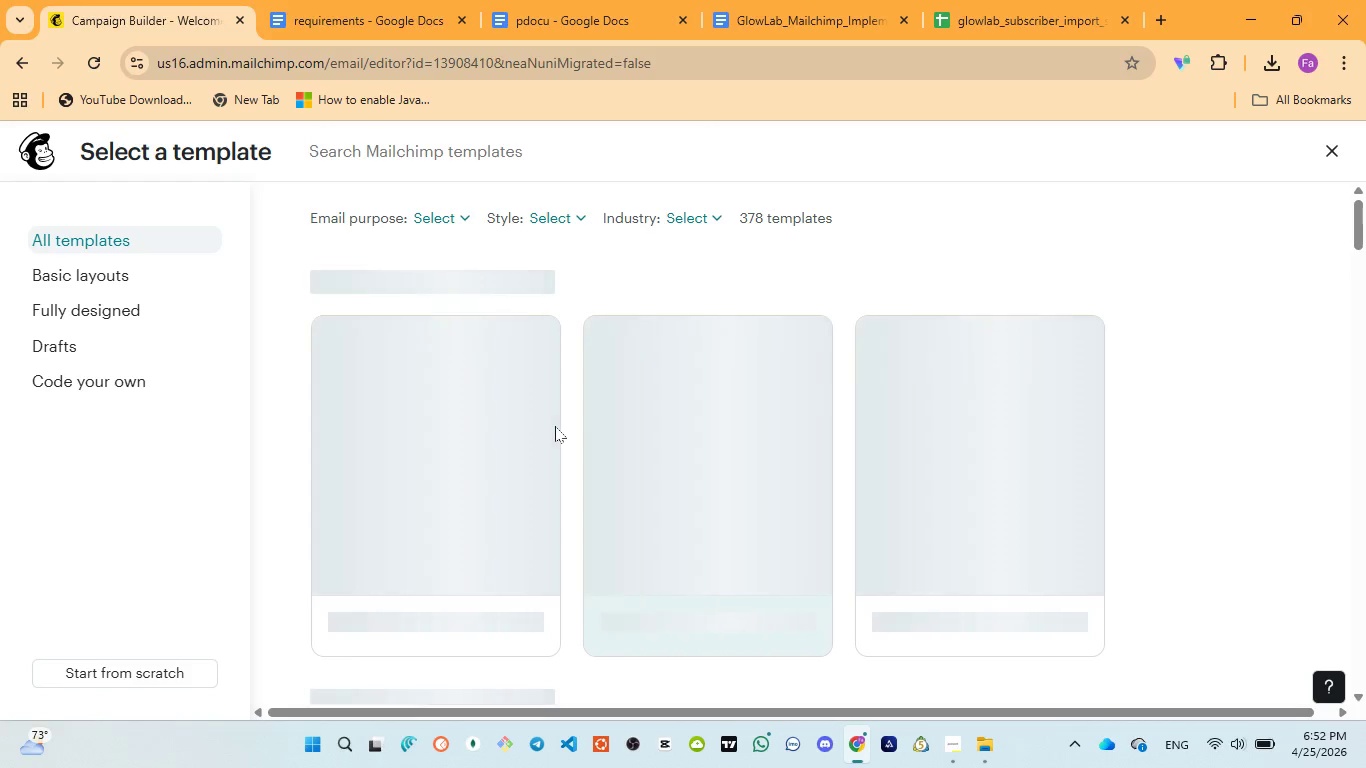 
wait(13.45)
 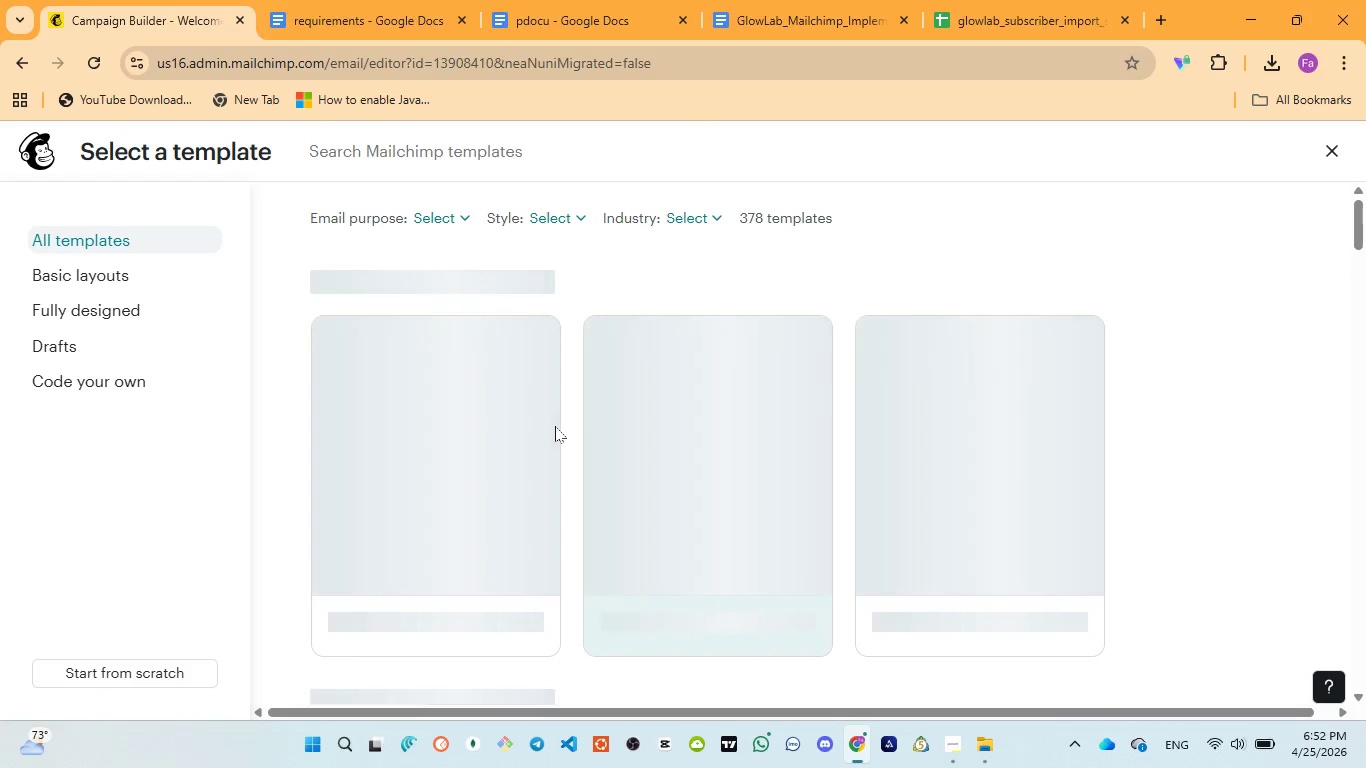 
left_click([432, 479])
 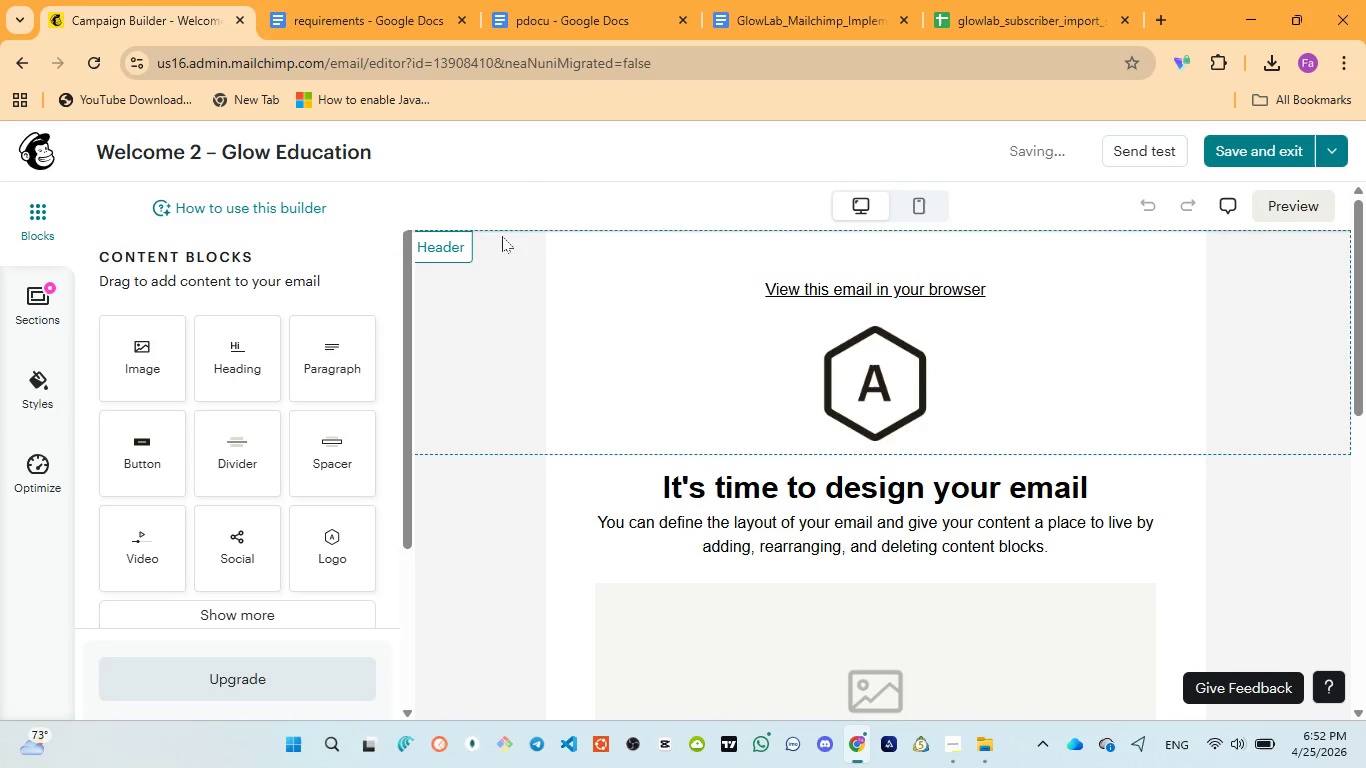 
left_click([548, 19])
 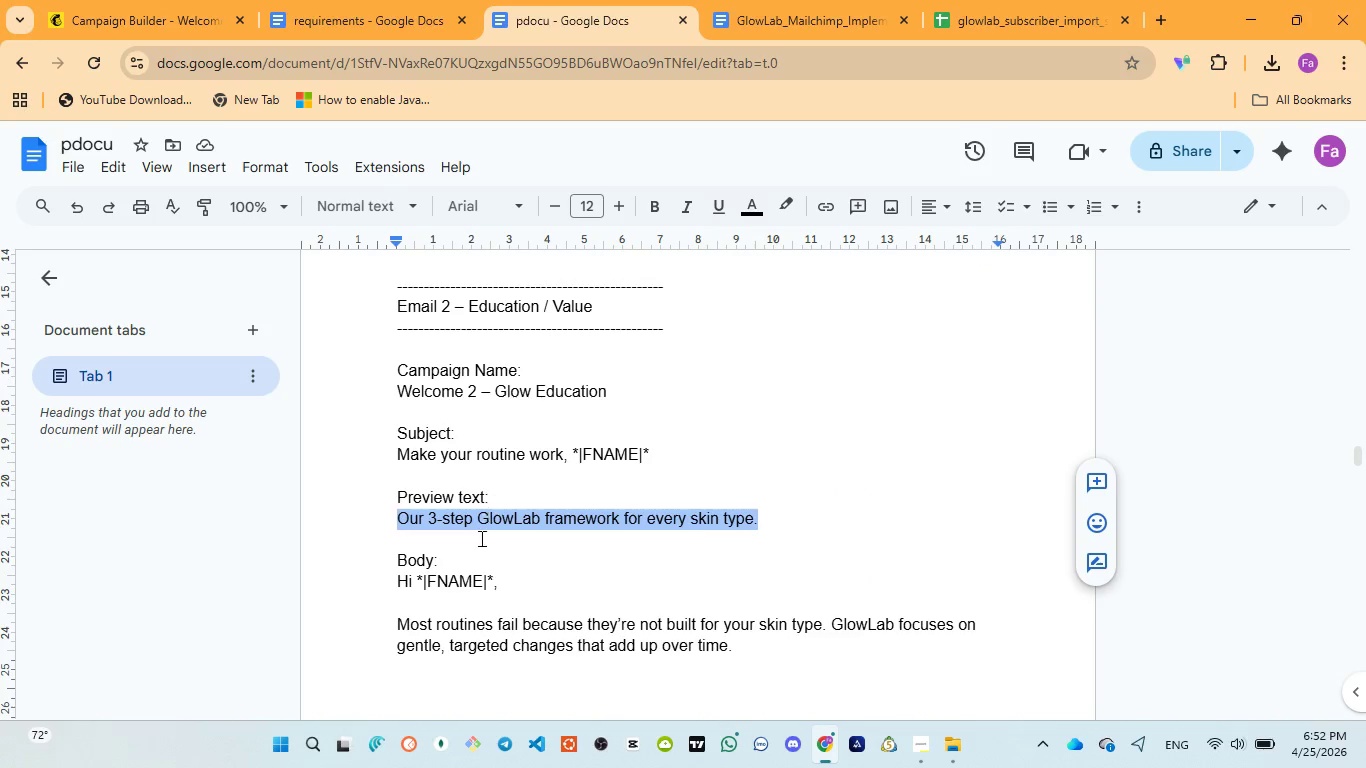 
scroll: coordinate [479, 540], scroll_direction: down, amount: 1.0
 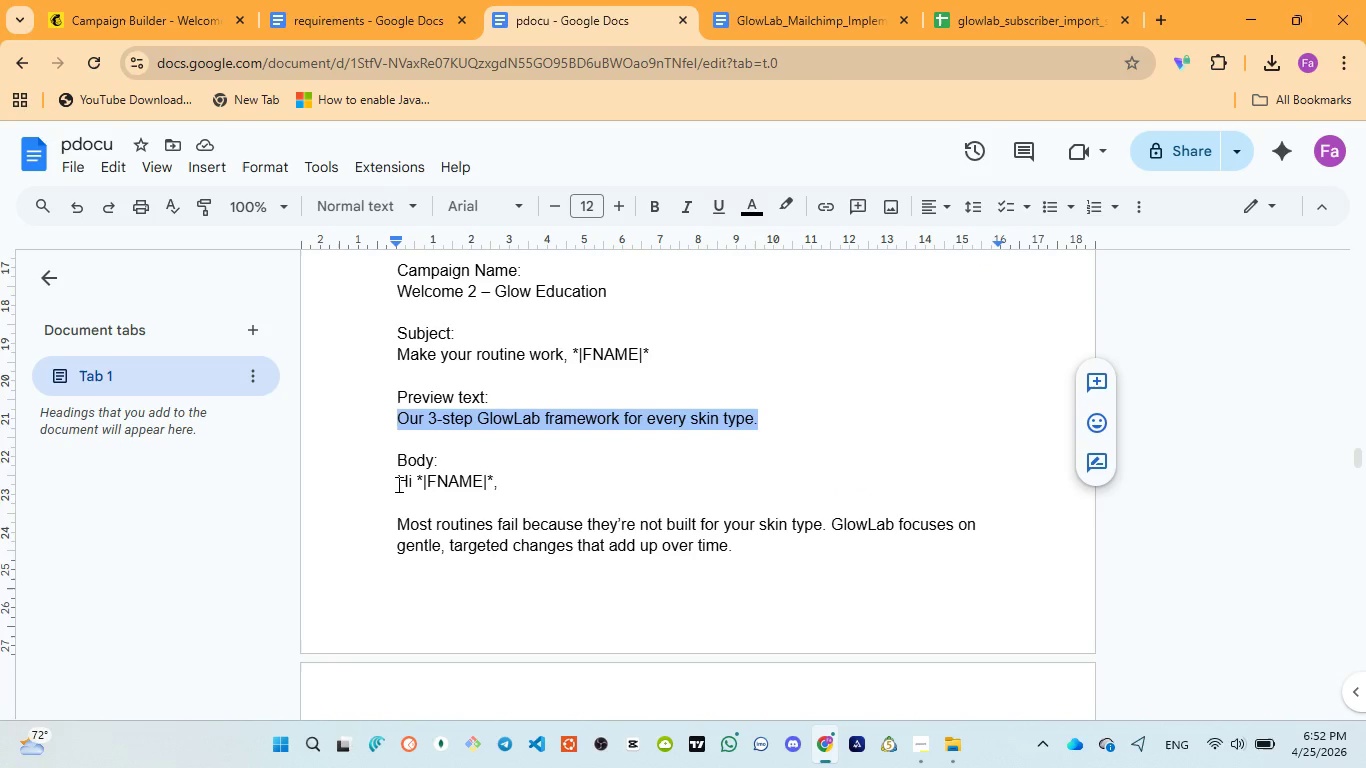 
left_click_drag(start_coordinate=[397, 484], to_coordinate=[636, 505])
 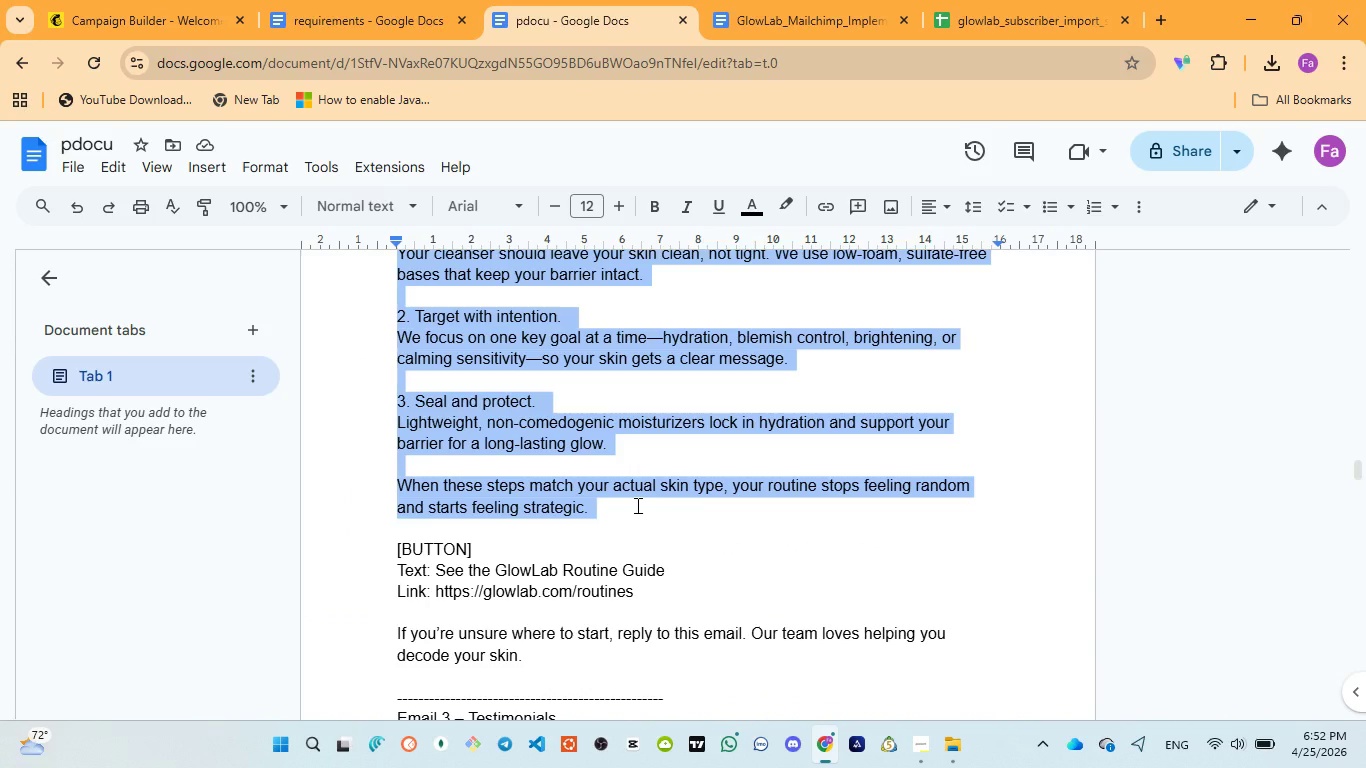 
scroll: coordinate [439, 553], scroll_direction: down, amount: 4.0
 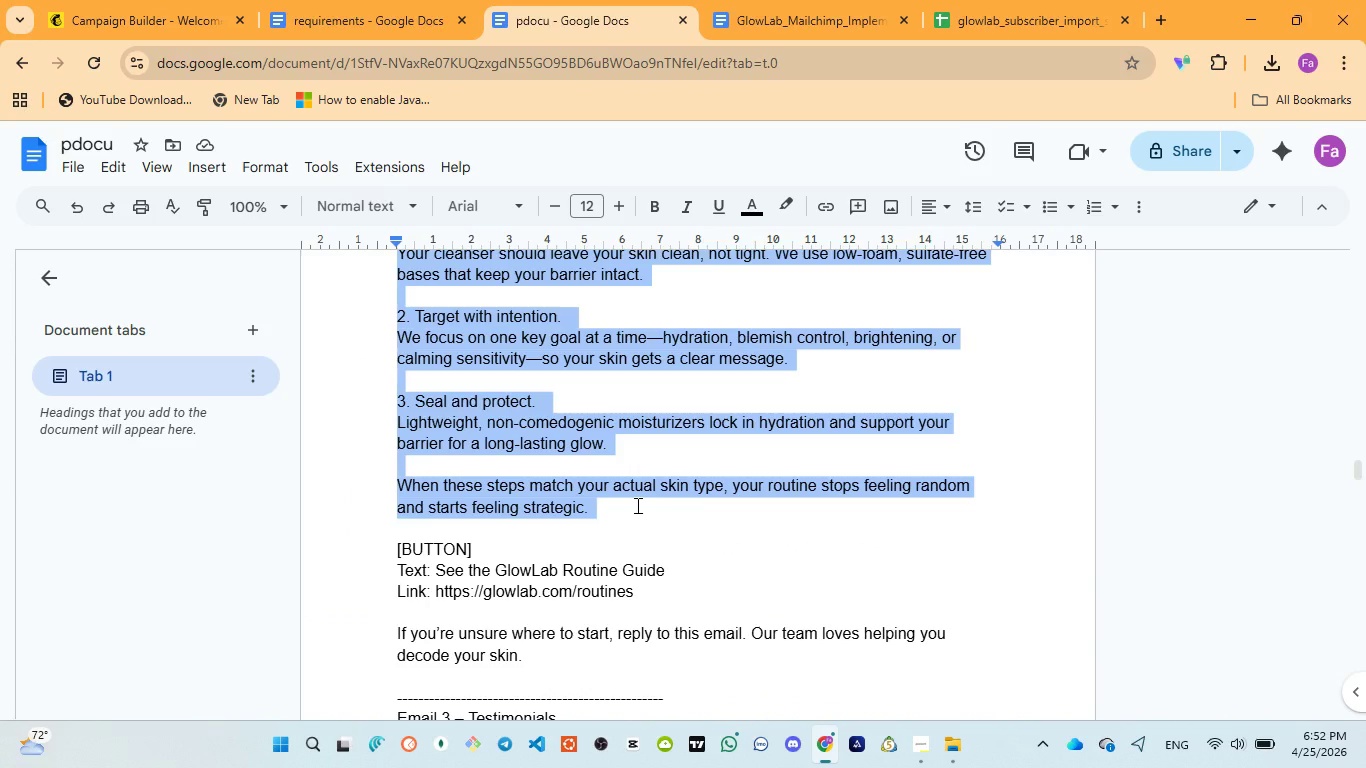 
key(Control+C)
 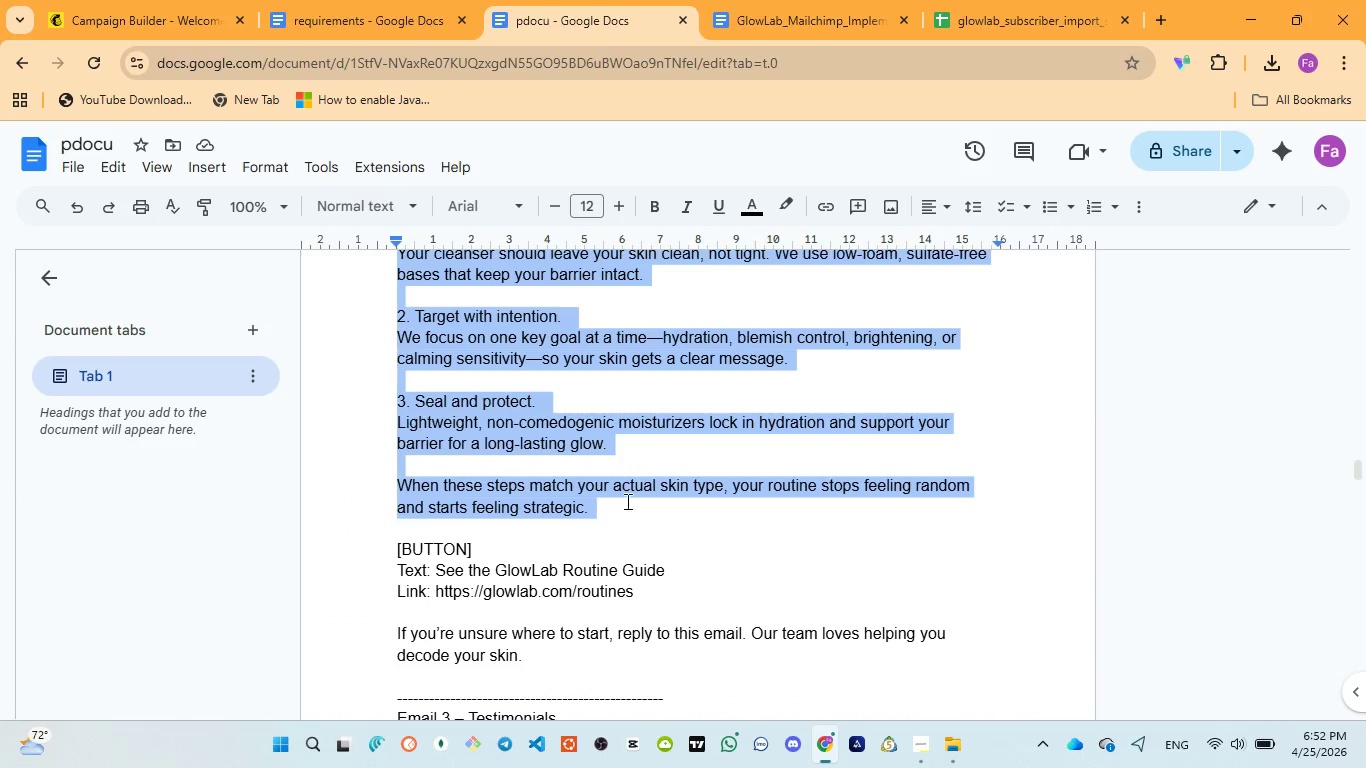 
key(Control+C)
 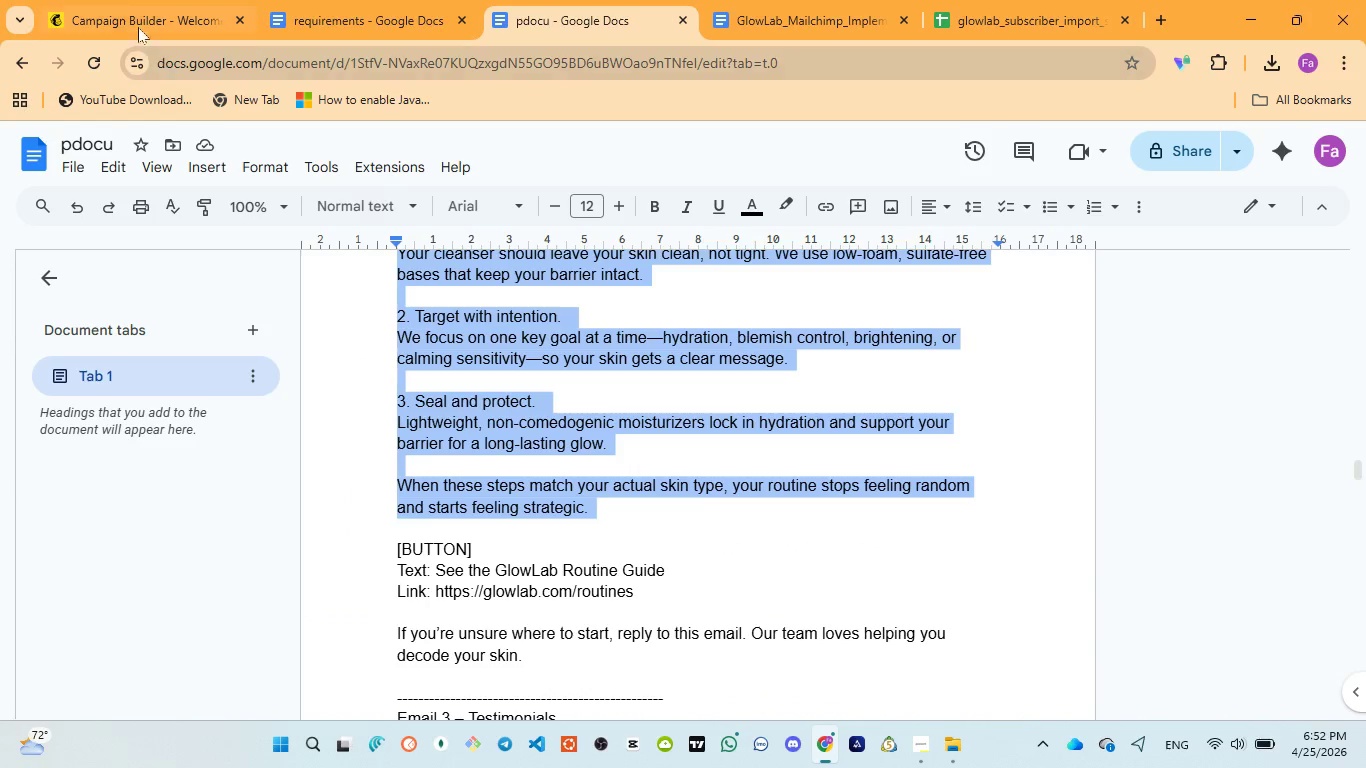 
left_click([118, 5])
 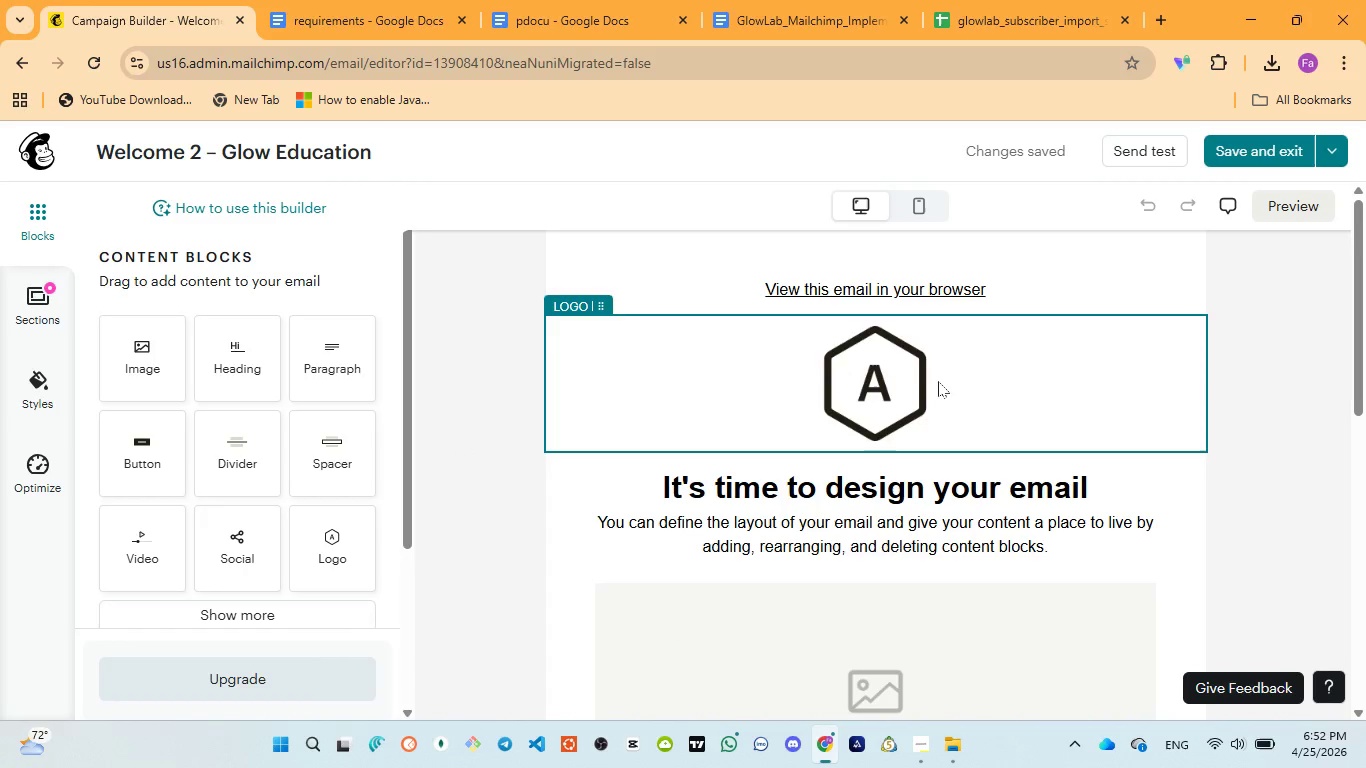 
left_click([940, 380])
 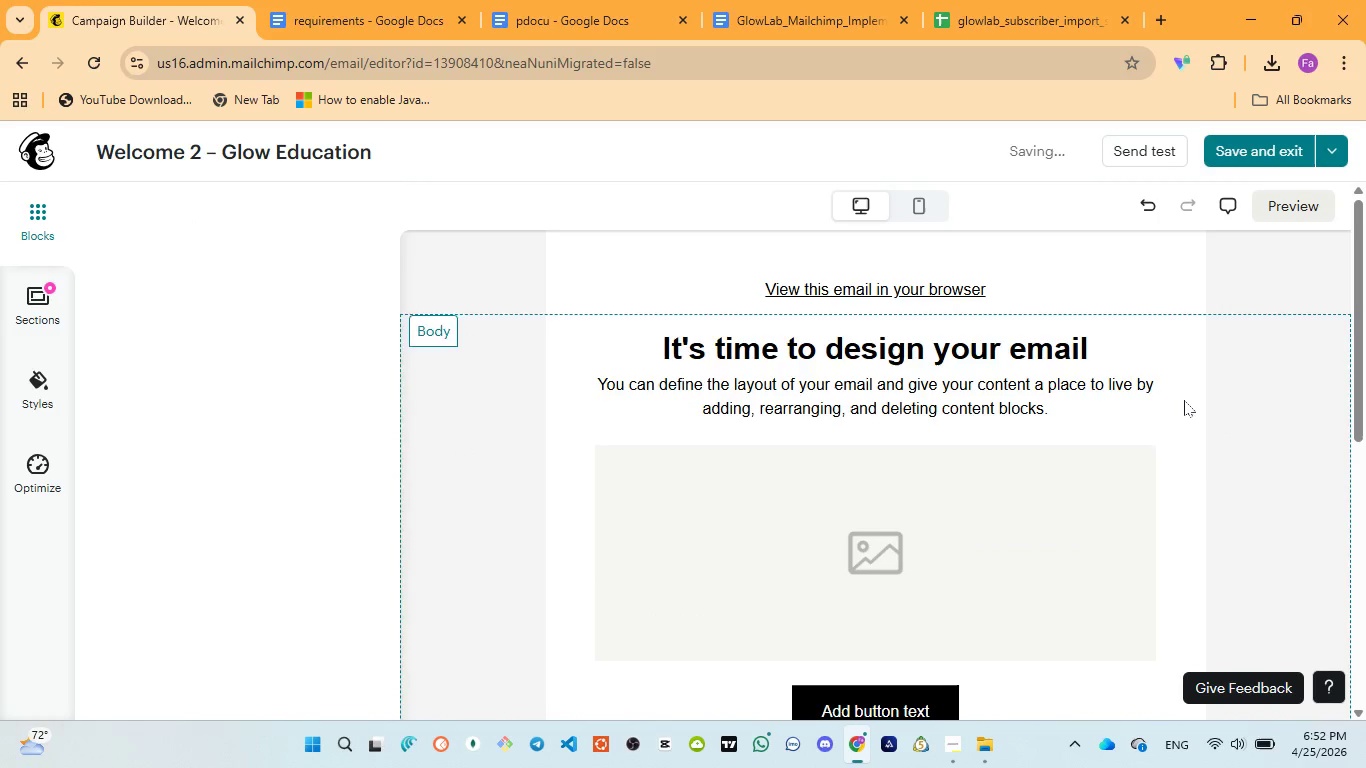 
left_click([1084, 269])
 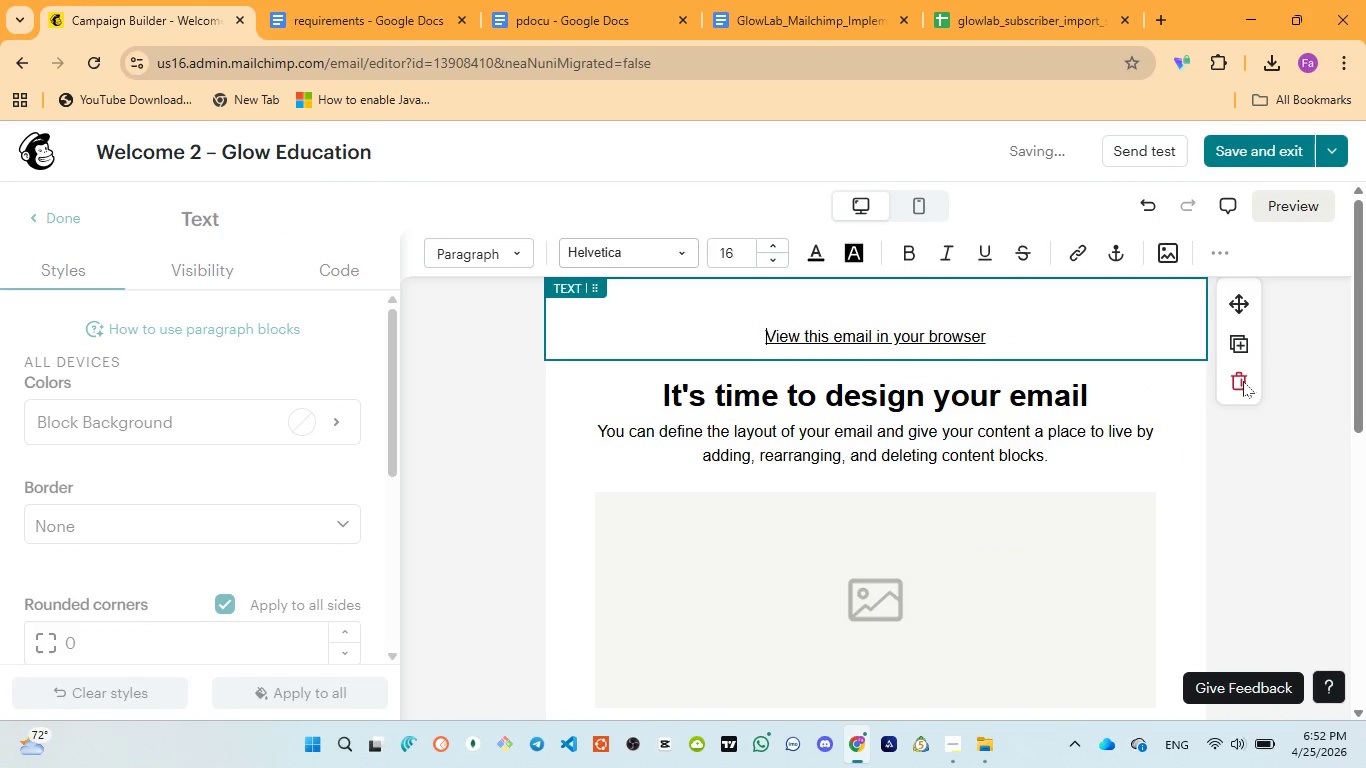 
left_click([1240, 381])
 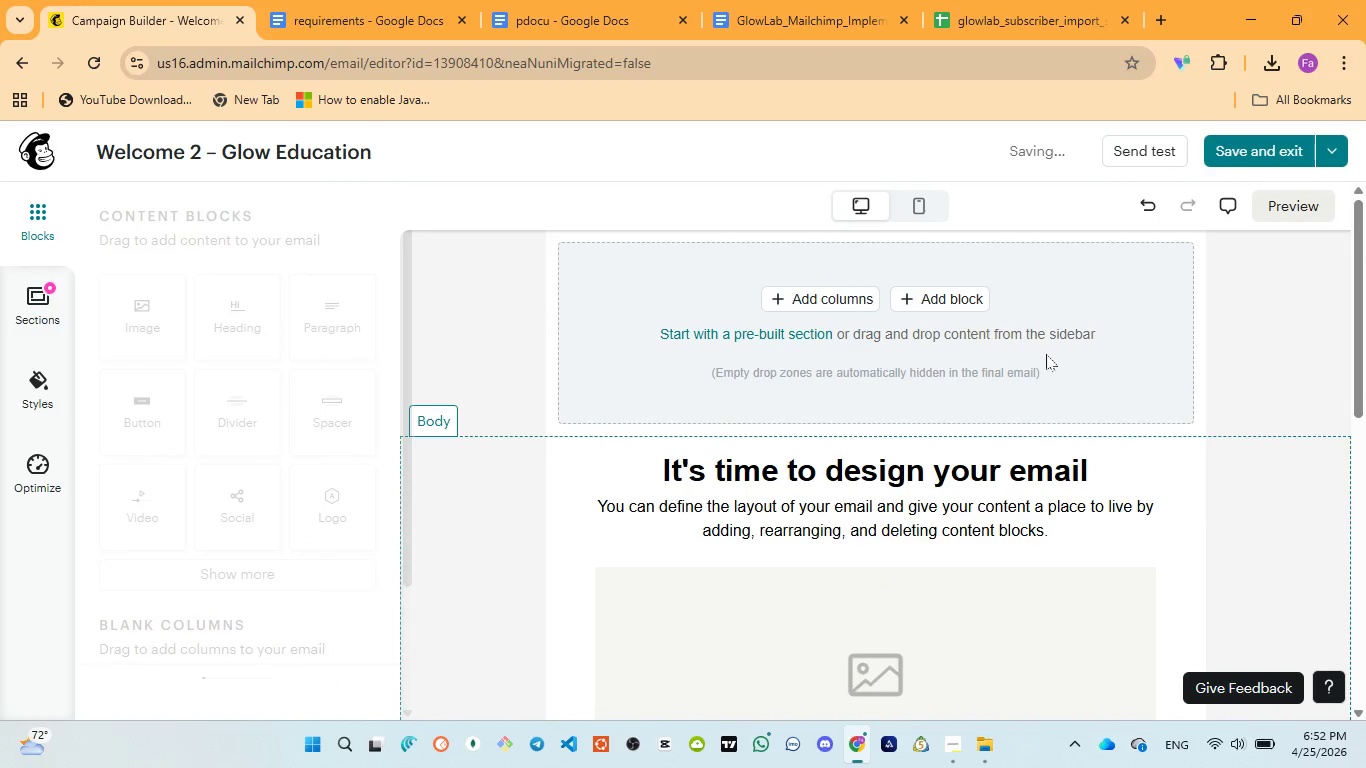 
left_click([1038, 351])
 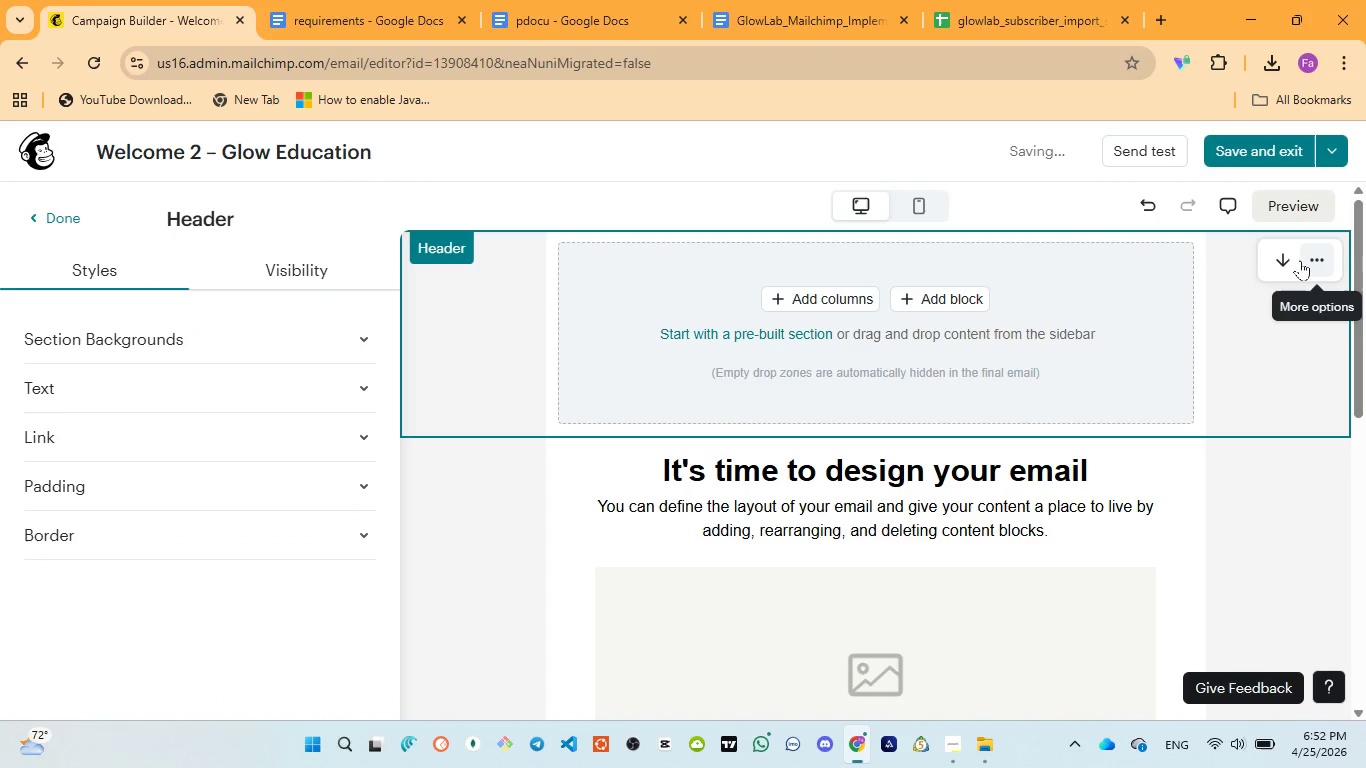 
left_click([1300, 260])
 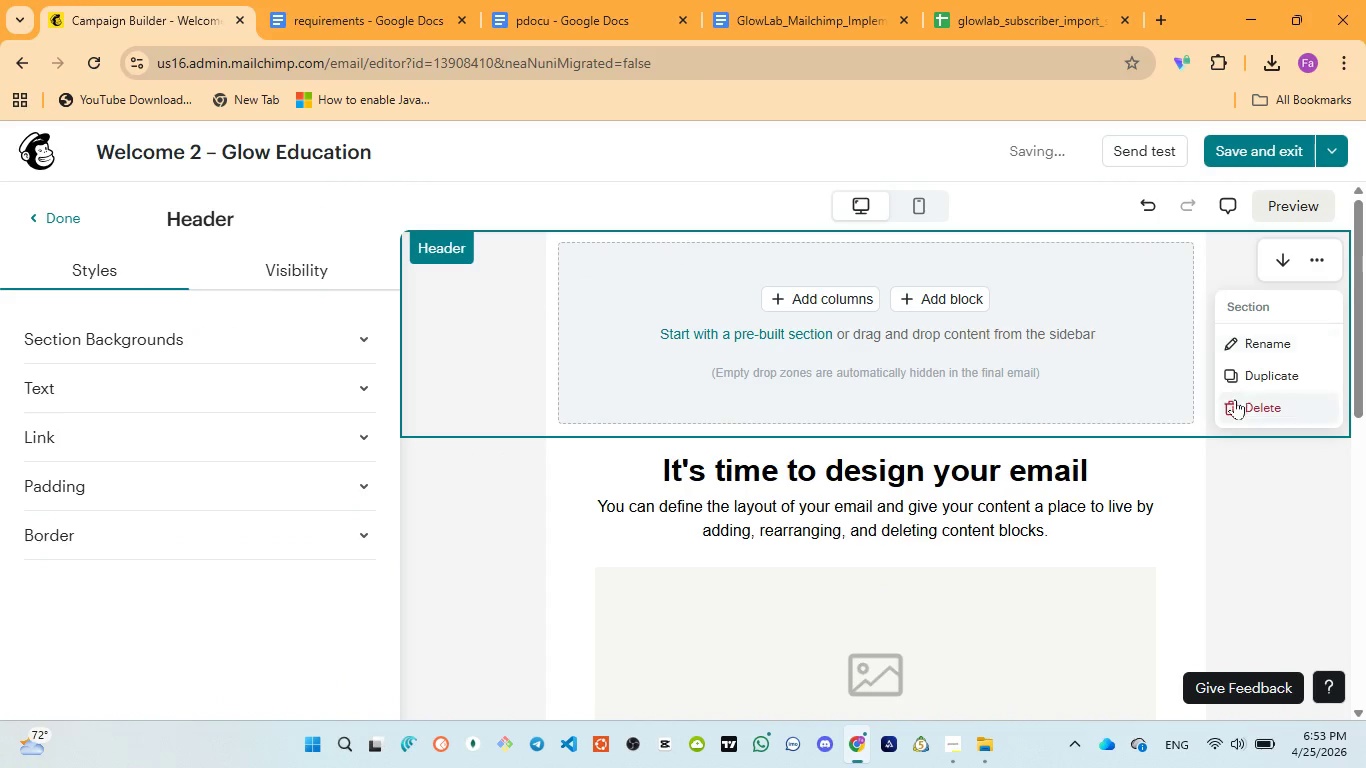 
left_click([1235, 400])
 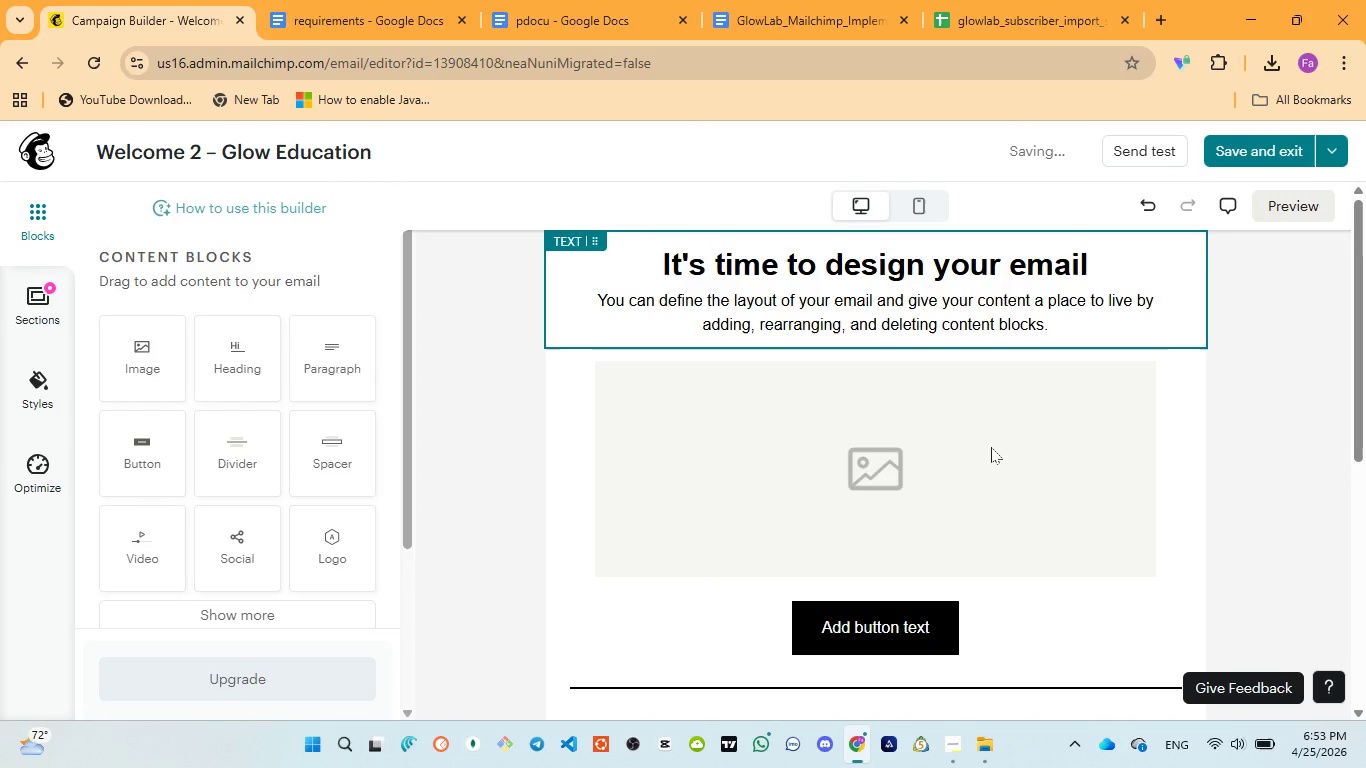 
left_click([981, 460])
 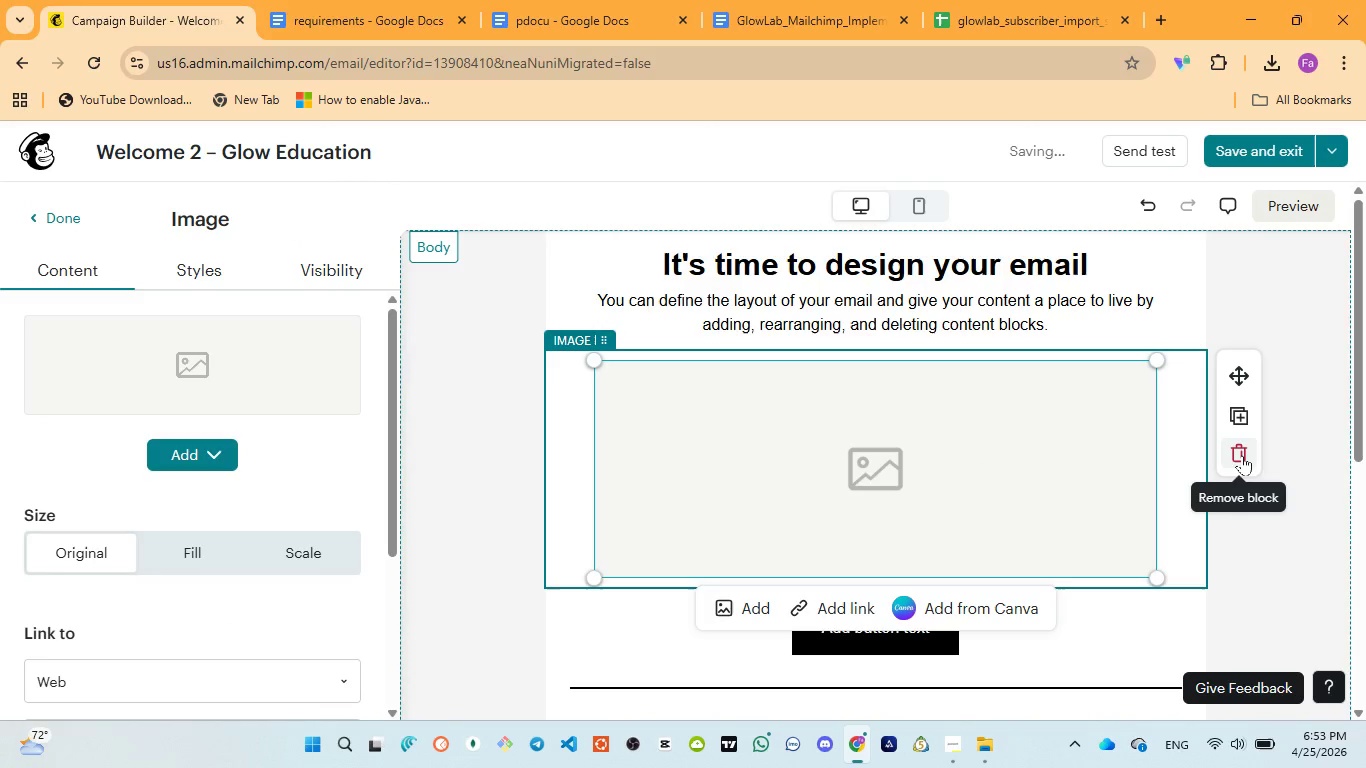 
left_click([1242, 455])
 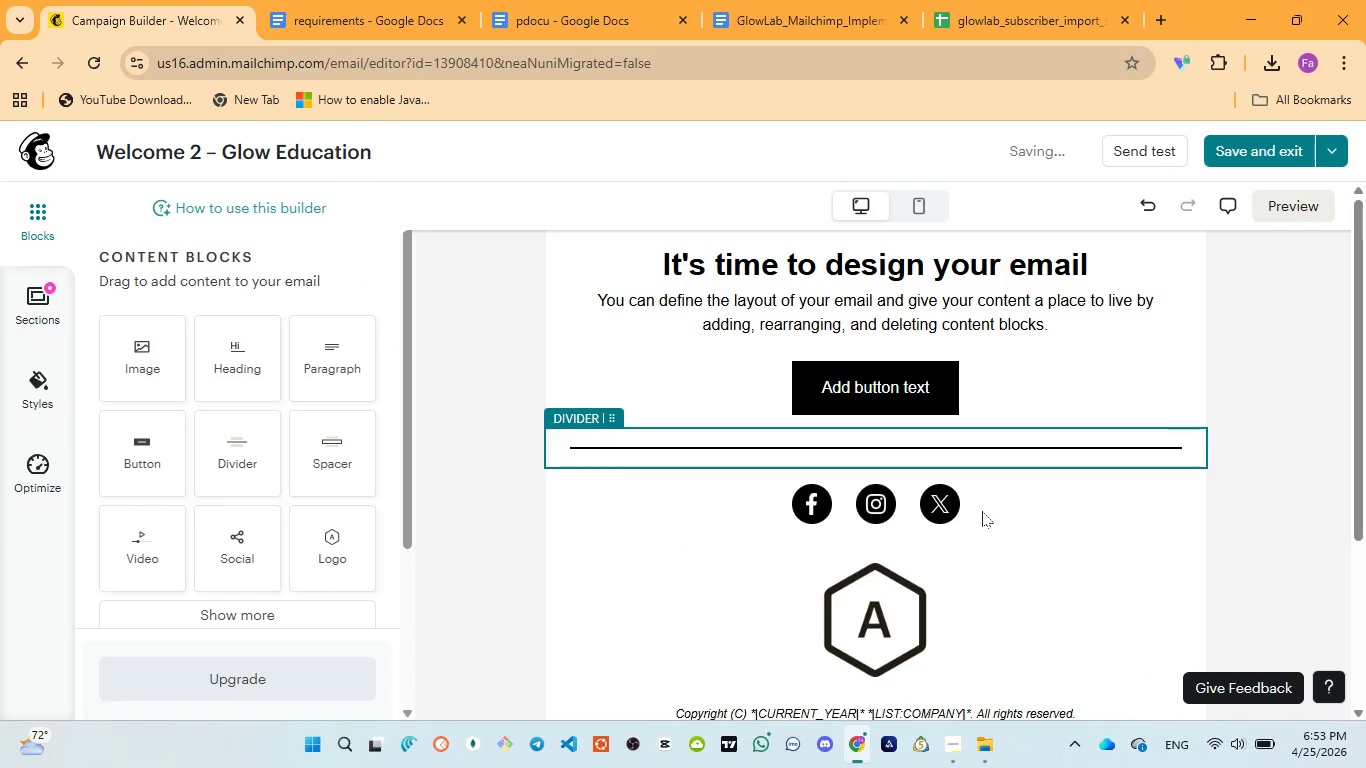 
left_click([1010, 513])
 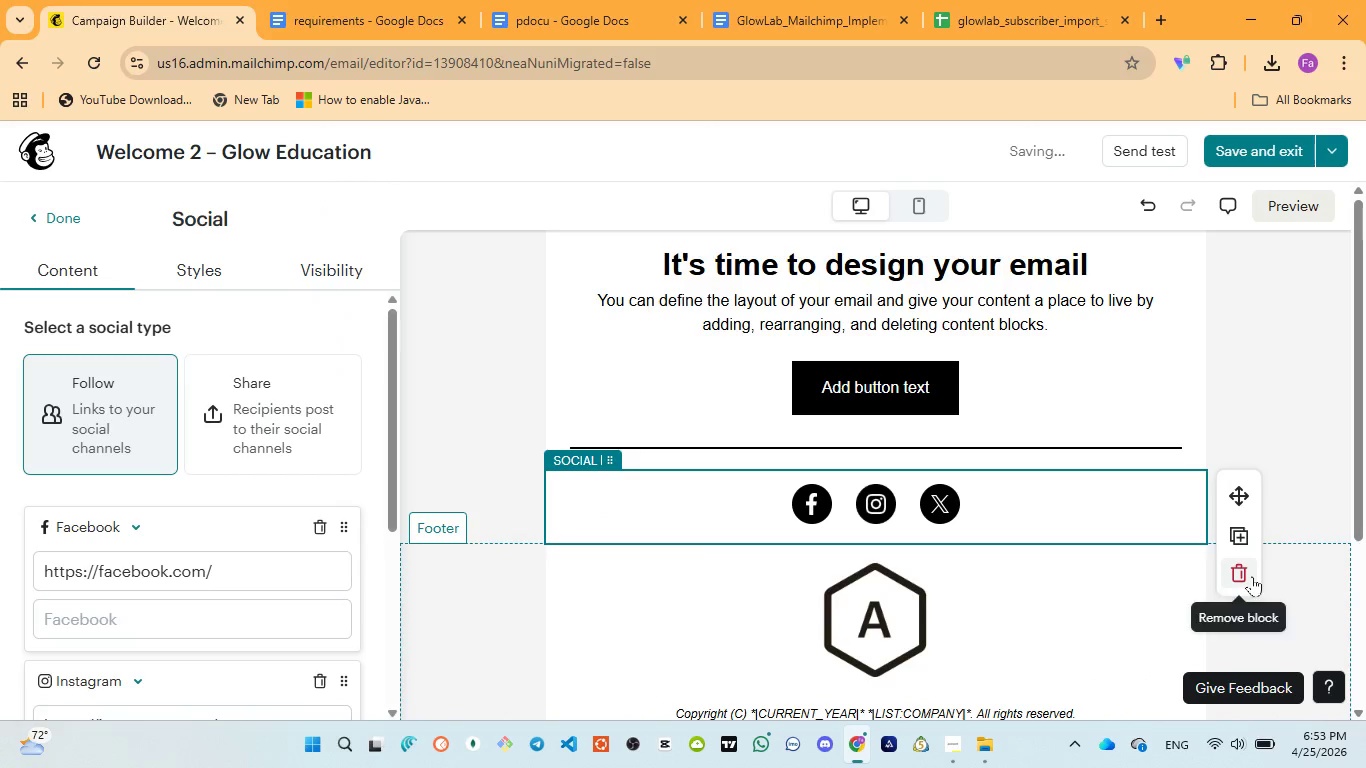 
left_click([1247, 575])
 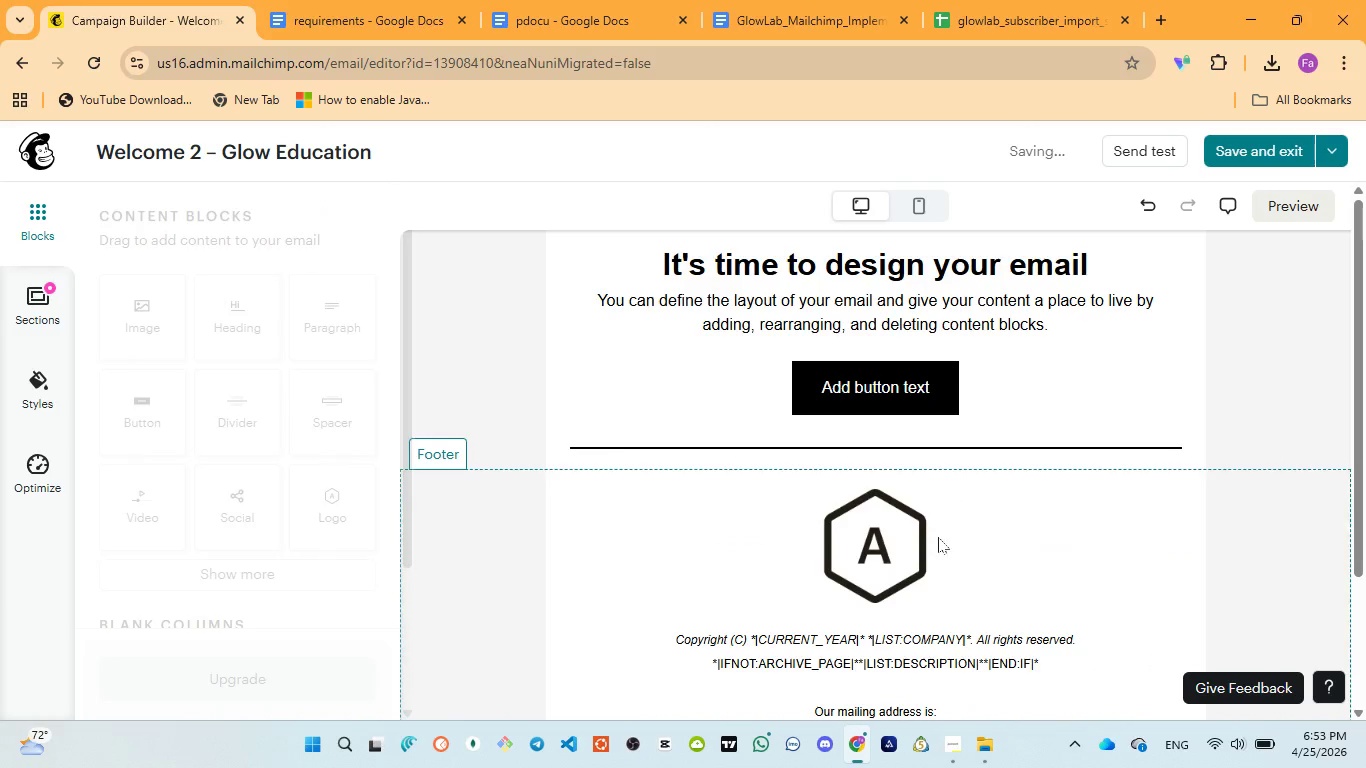 
left_click([937, 537])
 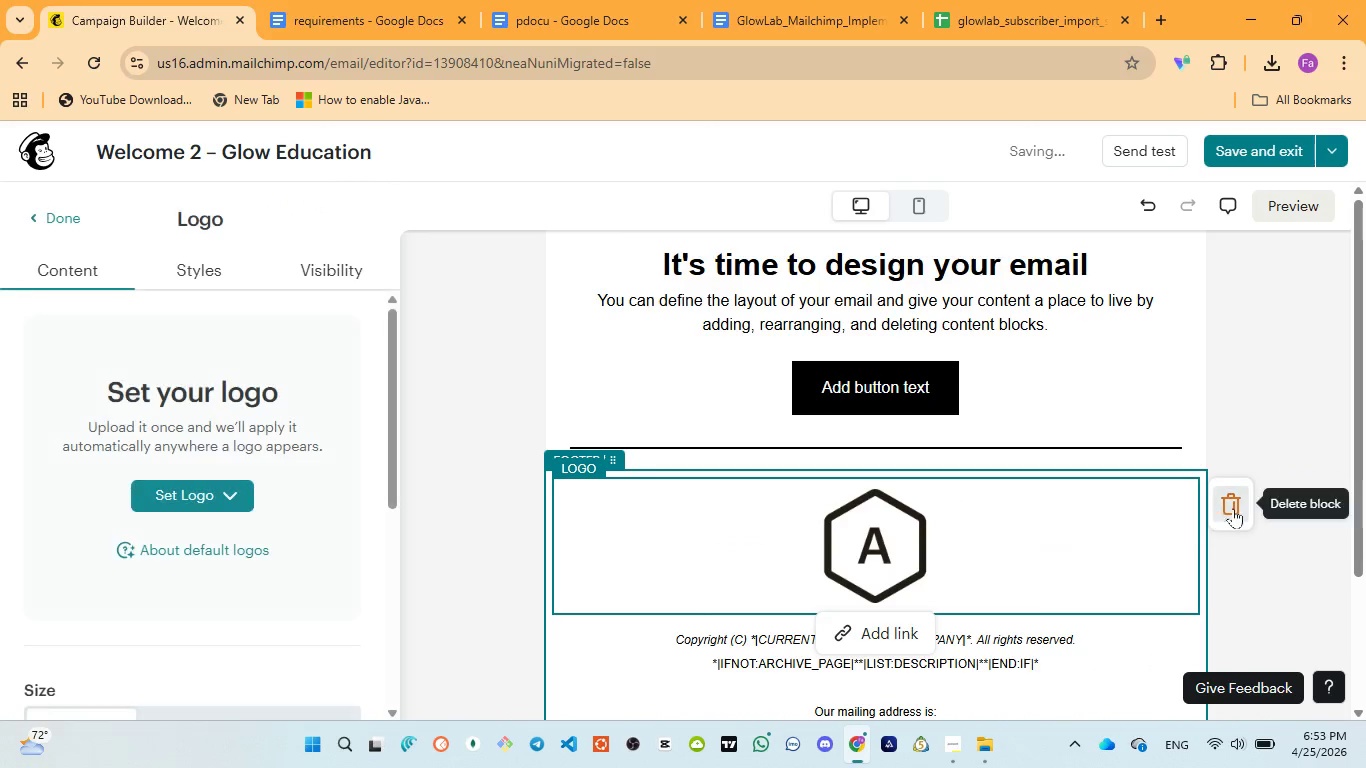 
left_click([1246, 504])
 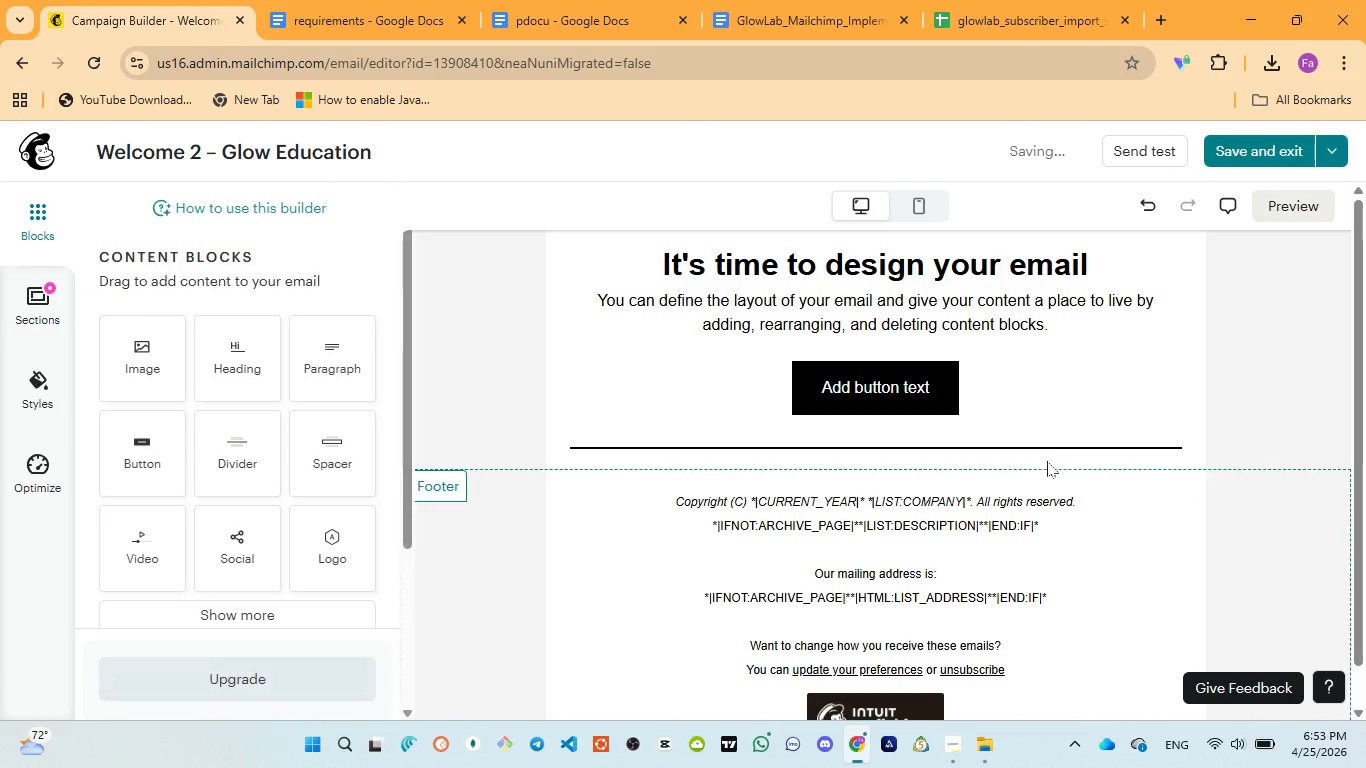 
scroll: coordinate [1047, 461], scroll_direction: up, amount: 5.0
 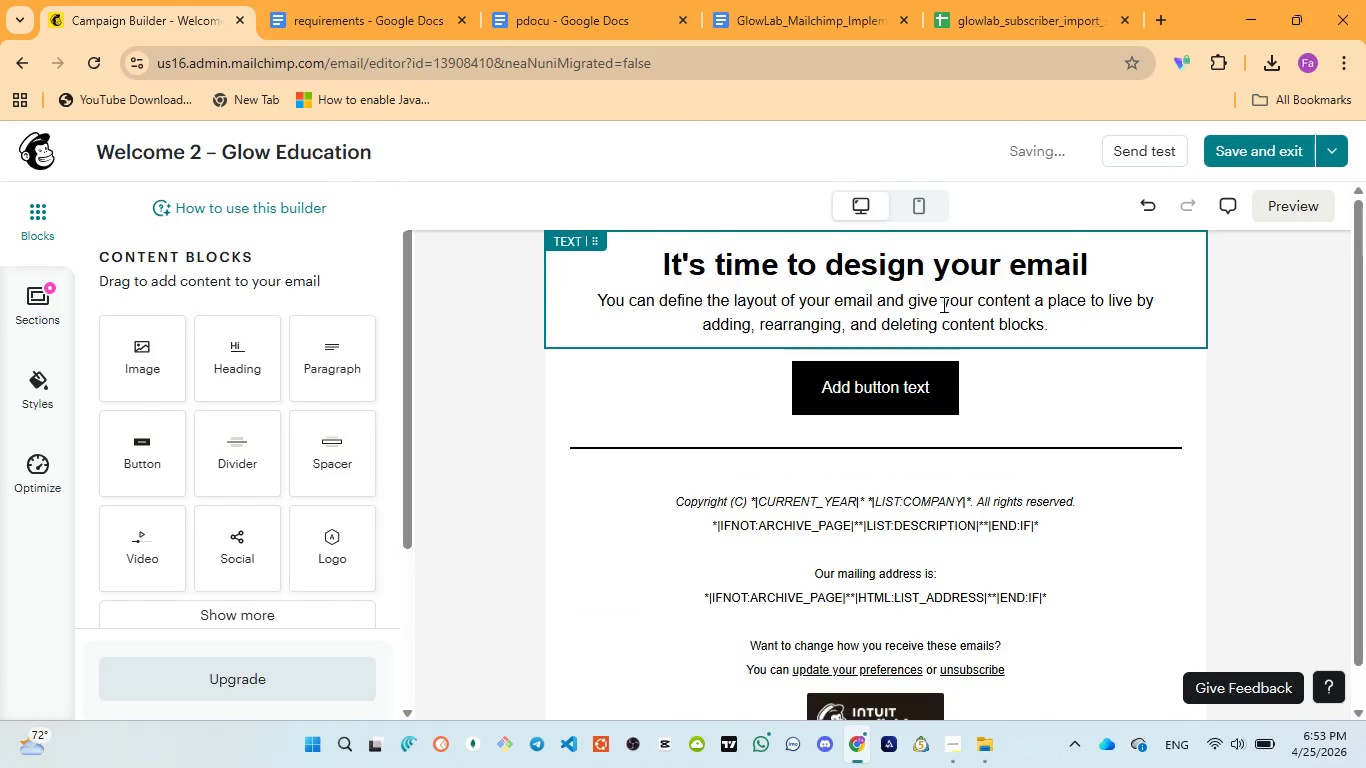 
left_click([942, 303])
 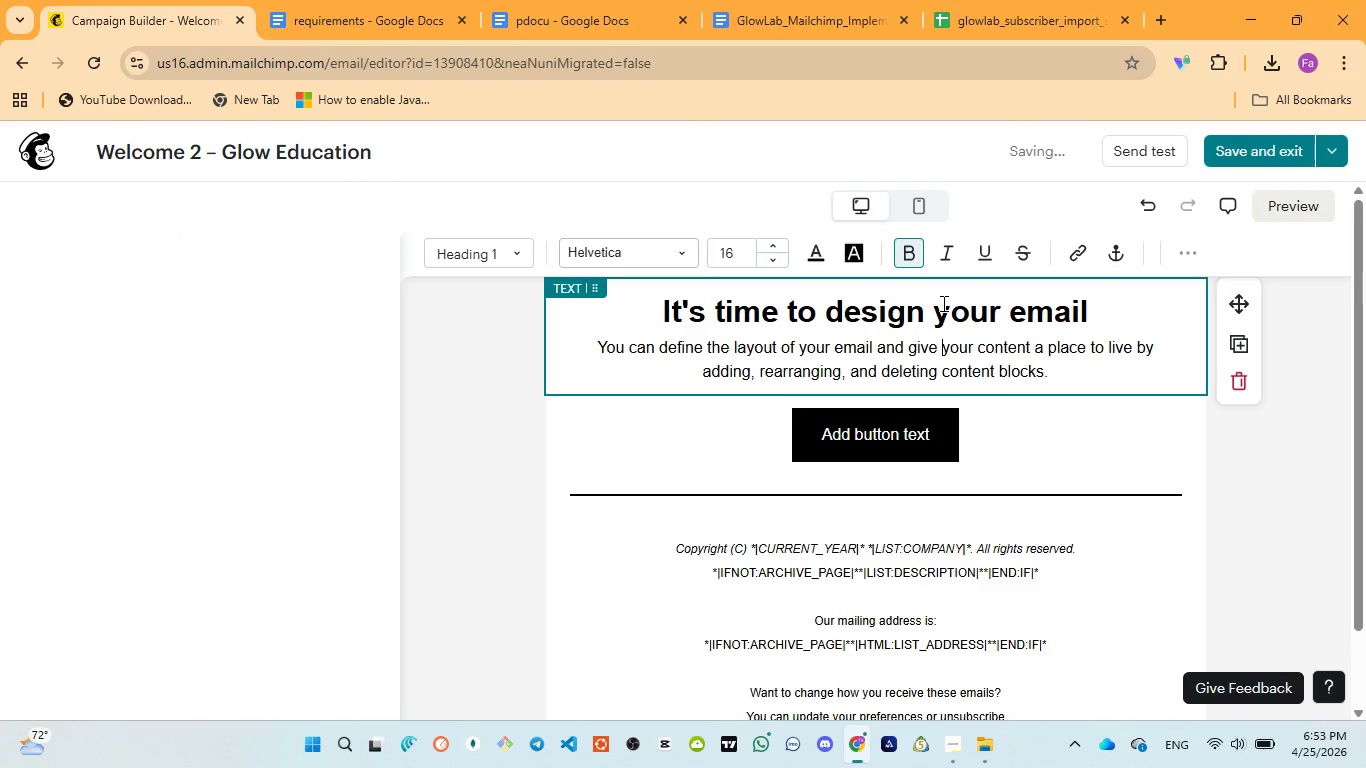 
key(Control+A)
 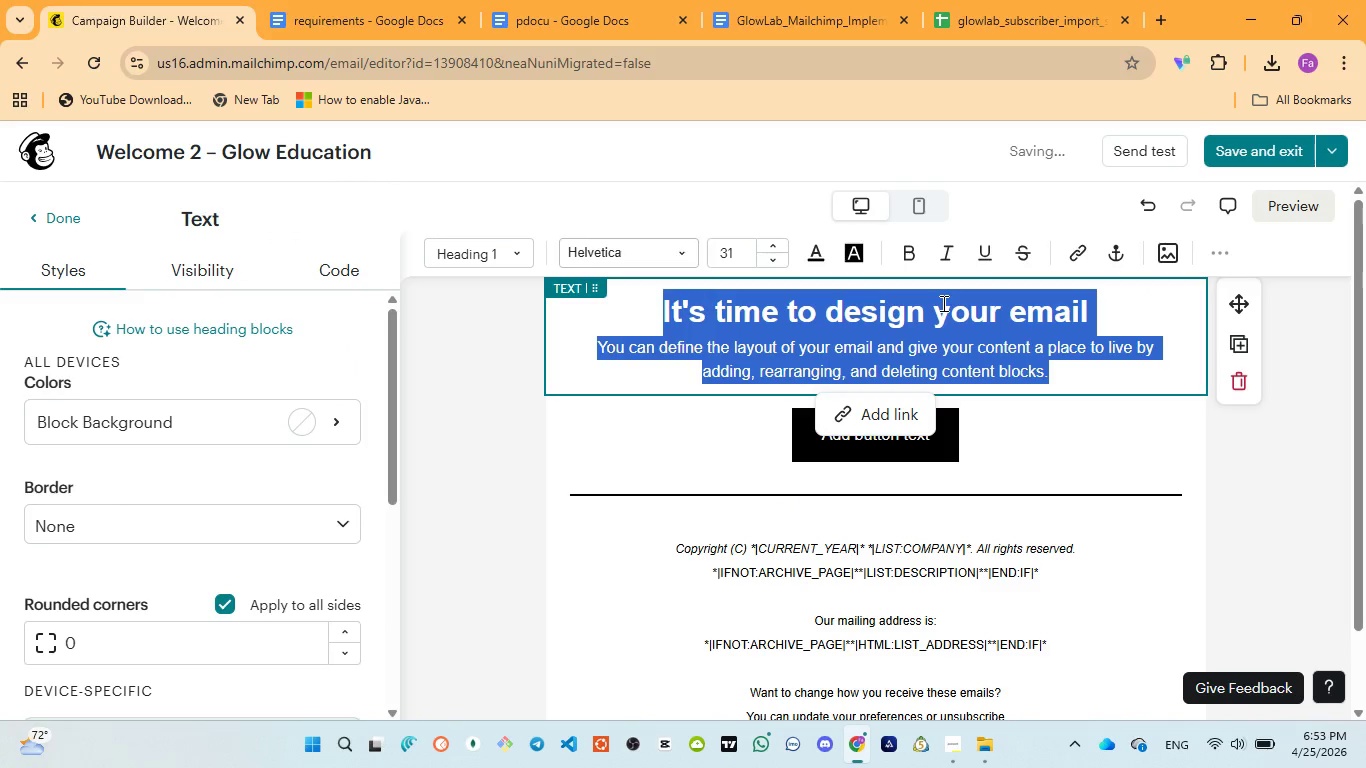 
key(Control+V)
 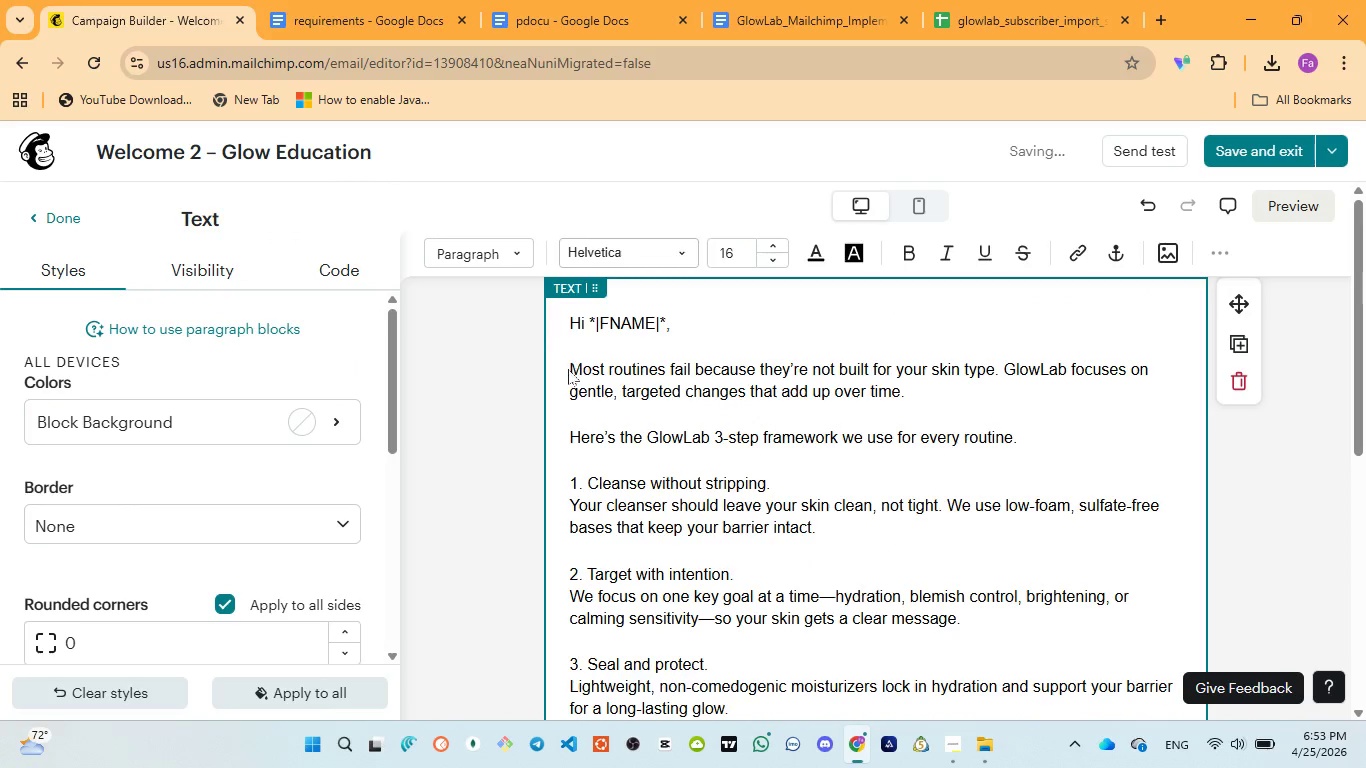 
scroll: coordinate [655, 432], scroll_direction: down, amount: 4.0
 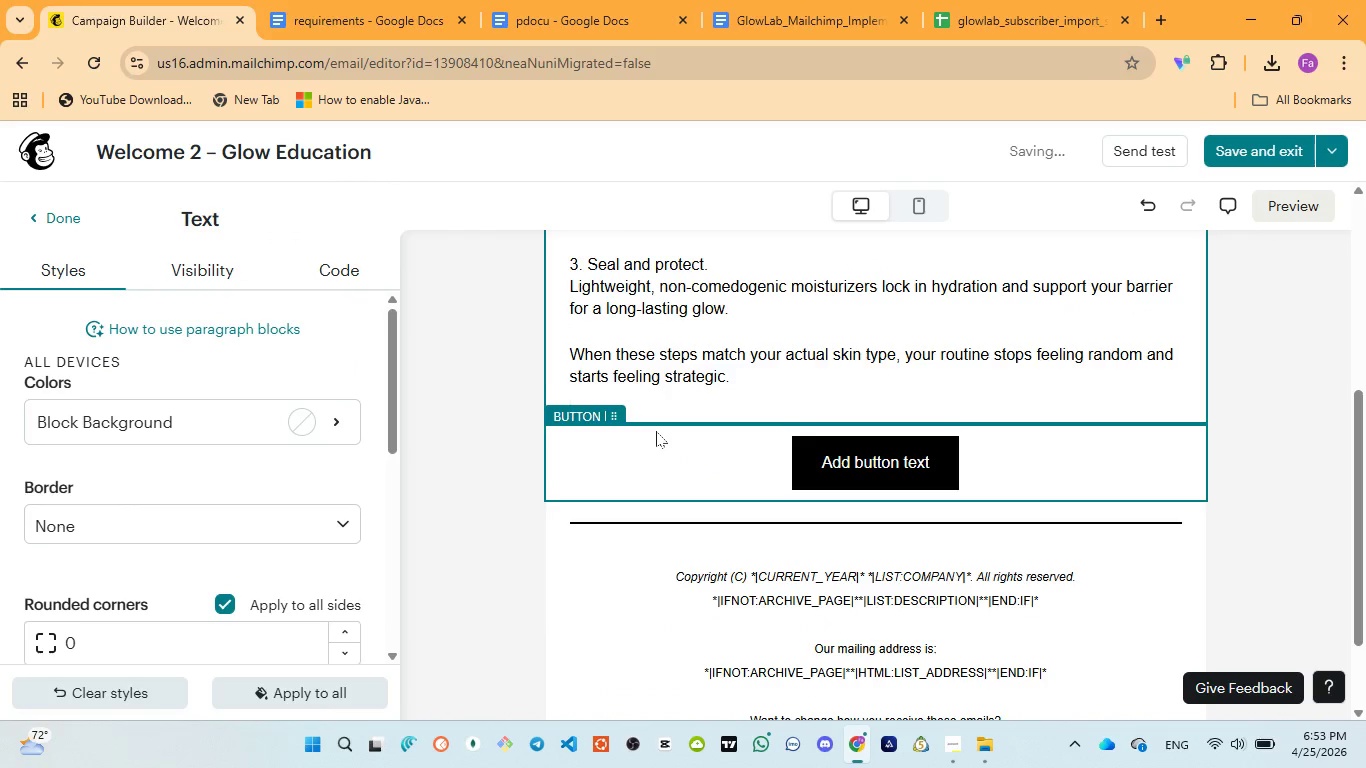 
scroll: coordinate [656, 431], scroll_direction: up, amount: 3.0
 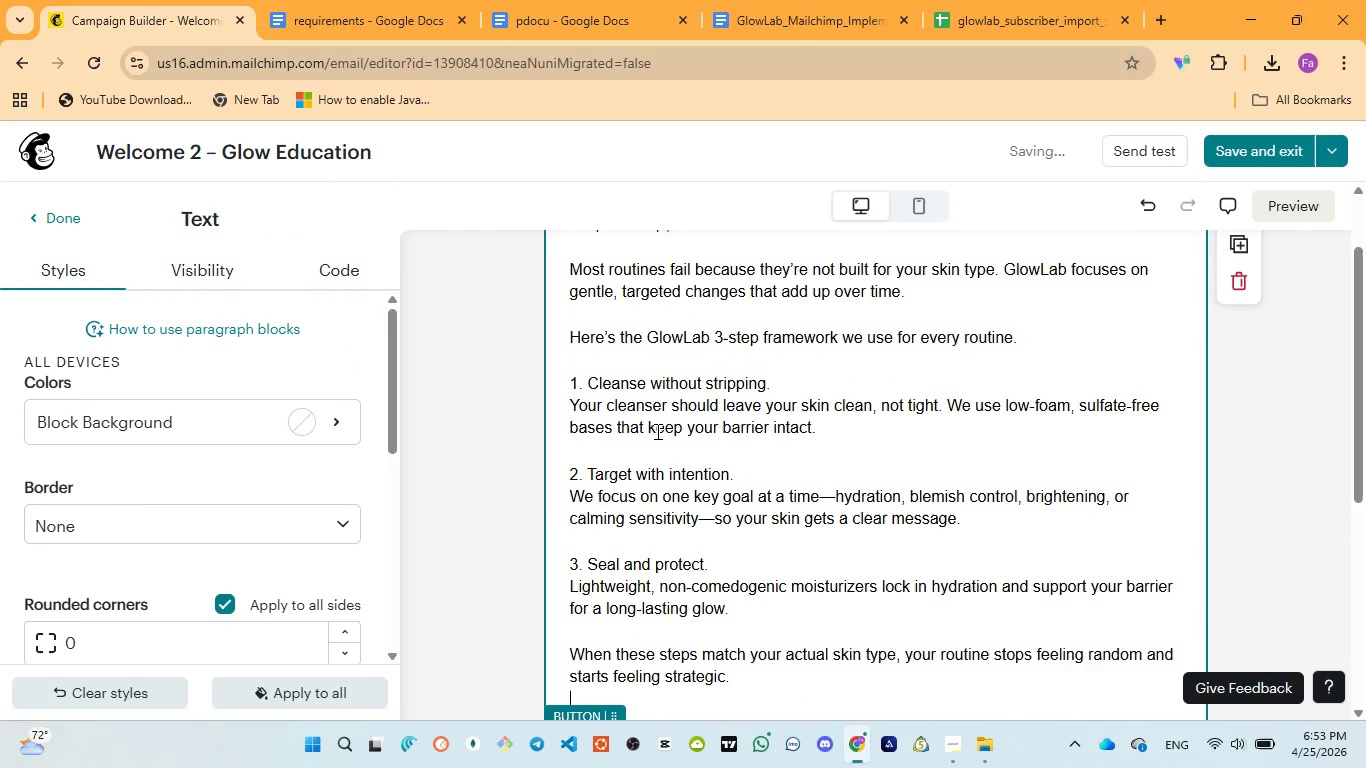 
key(Control+A)
 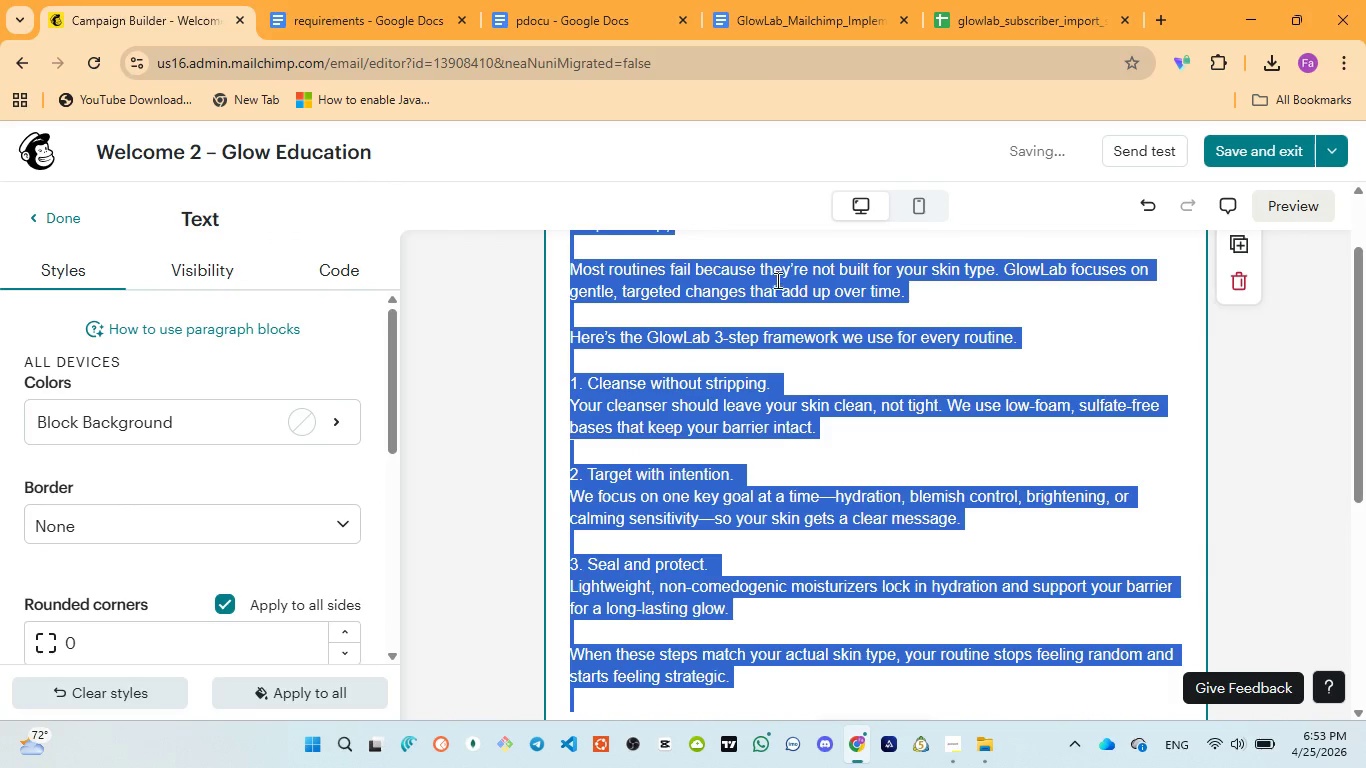 
scroll: coordinate [782, 307], scroll_direction: up, amount: 6.0
 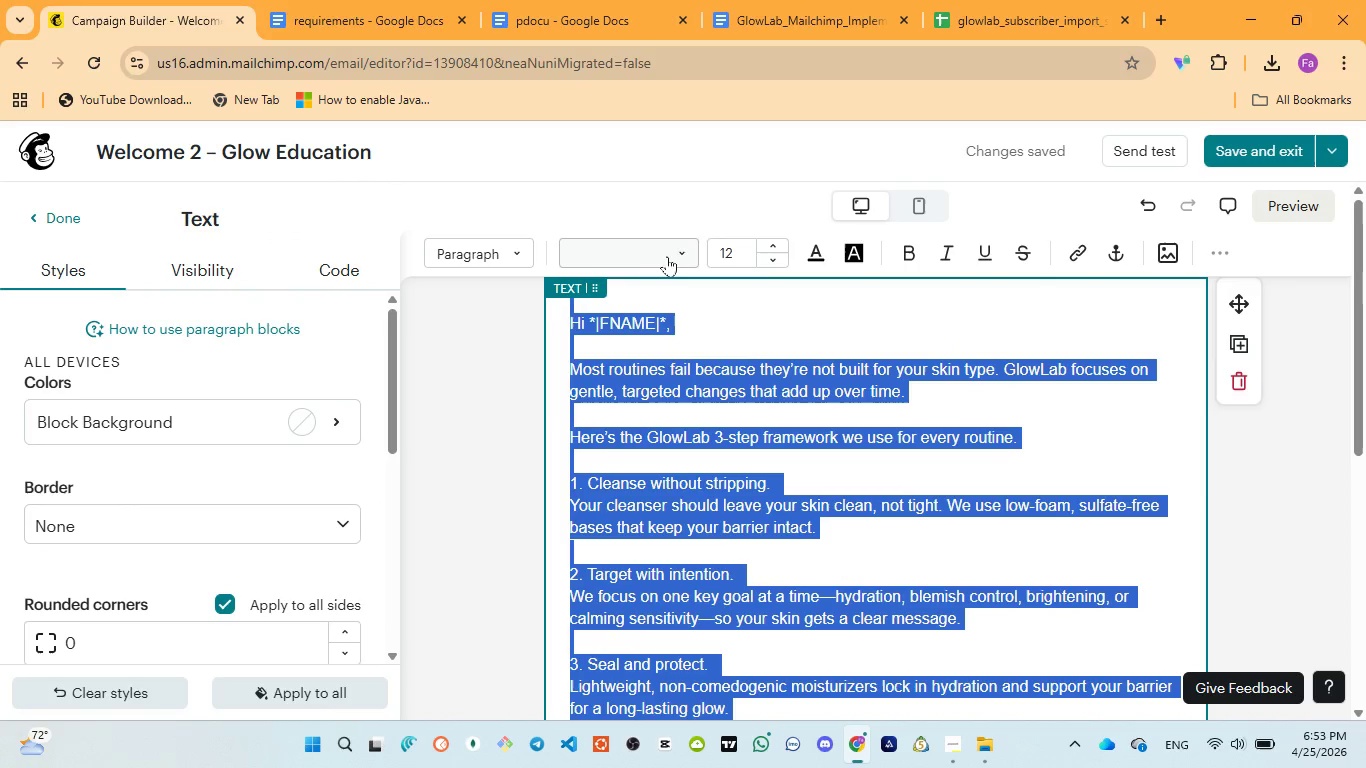 
left_click([668, 255])
 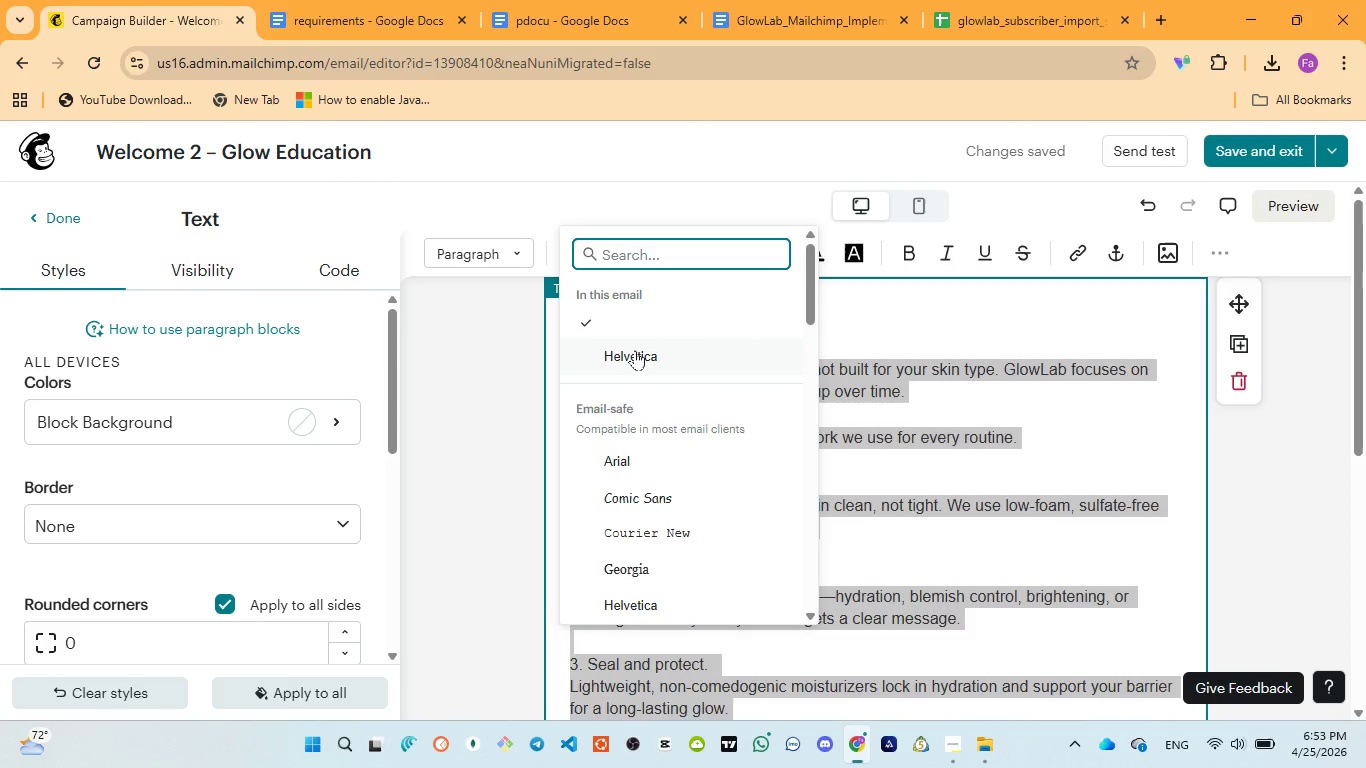 
left_click([635, 351])
 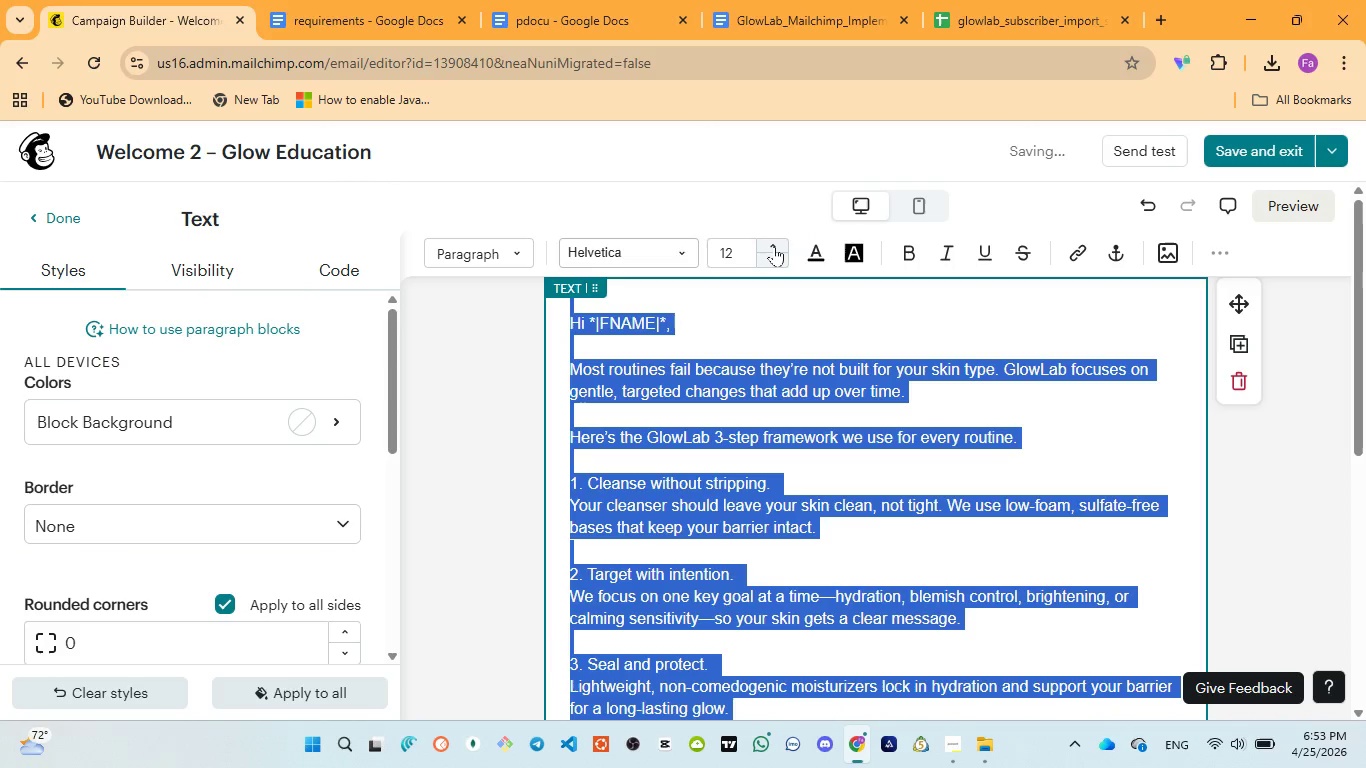 
left_click([774, 245])
 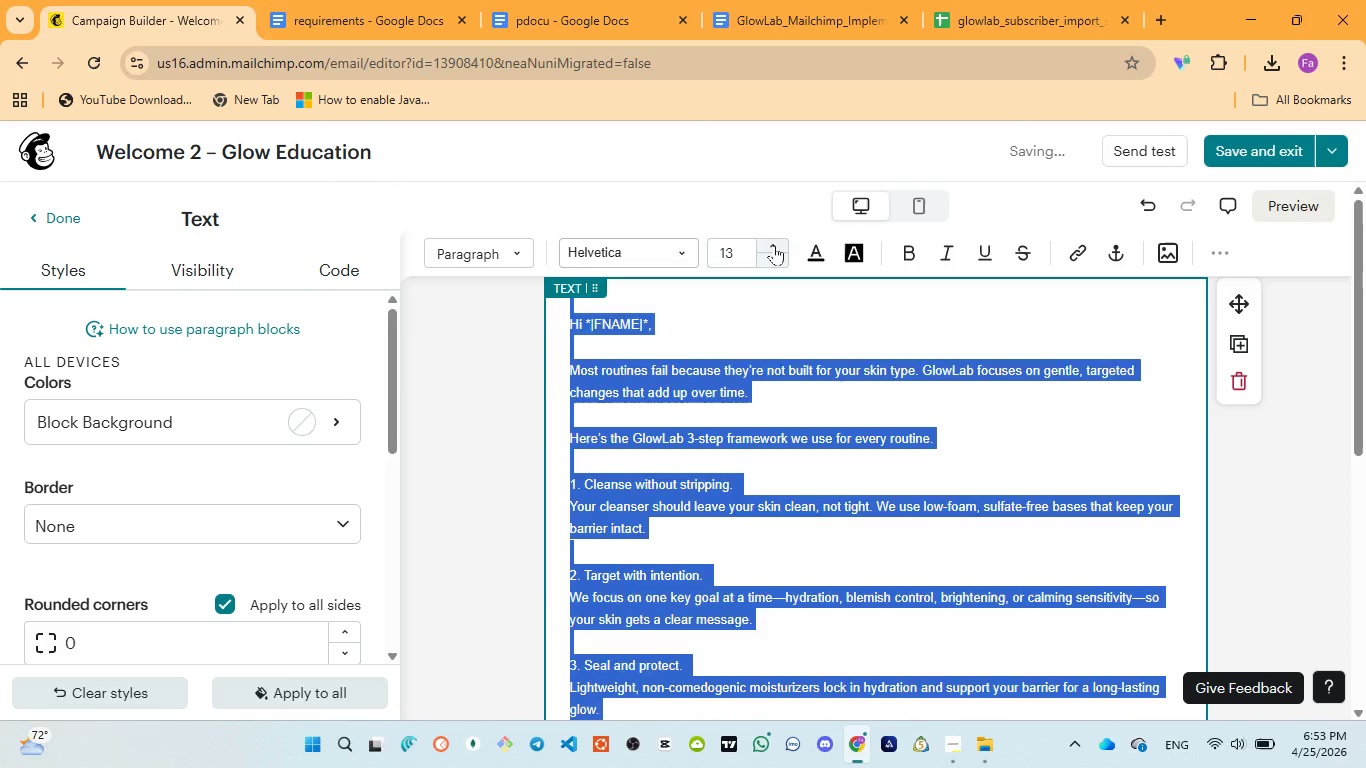 
left_click([774, 245])
 